 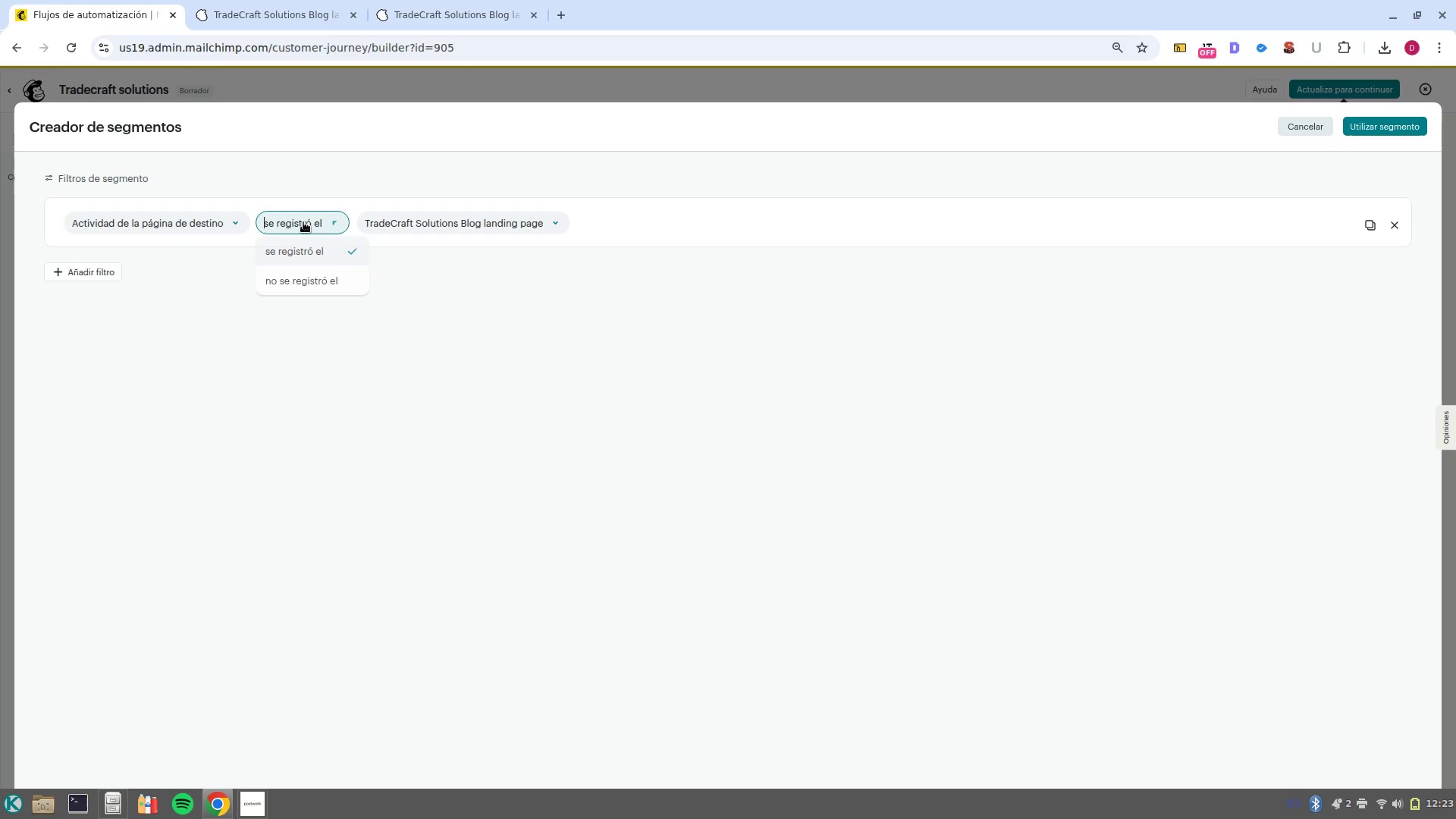 
left_click([327, 255])
 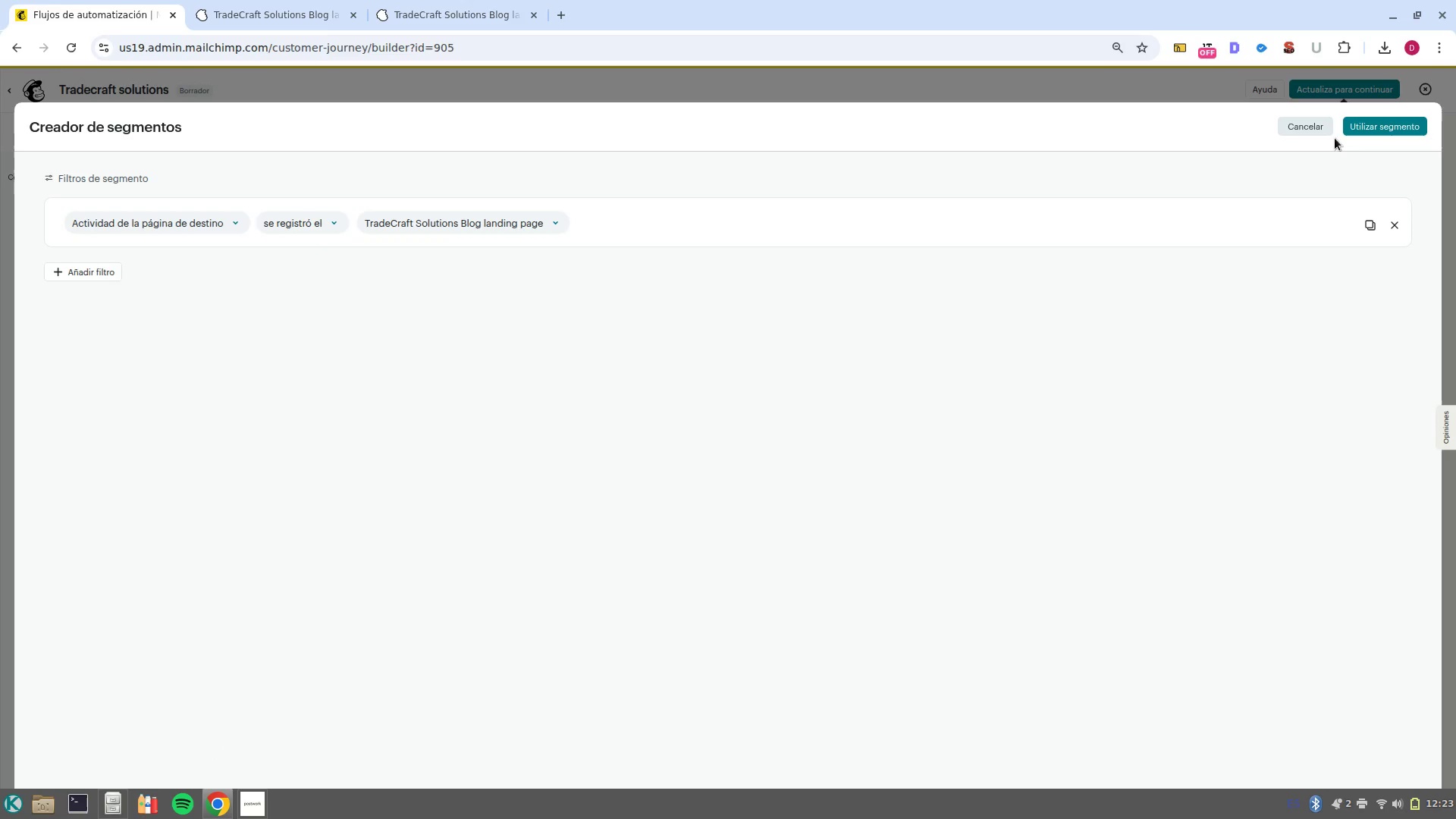 
left_click([1359, 127])
 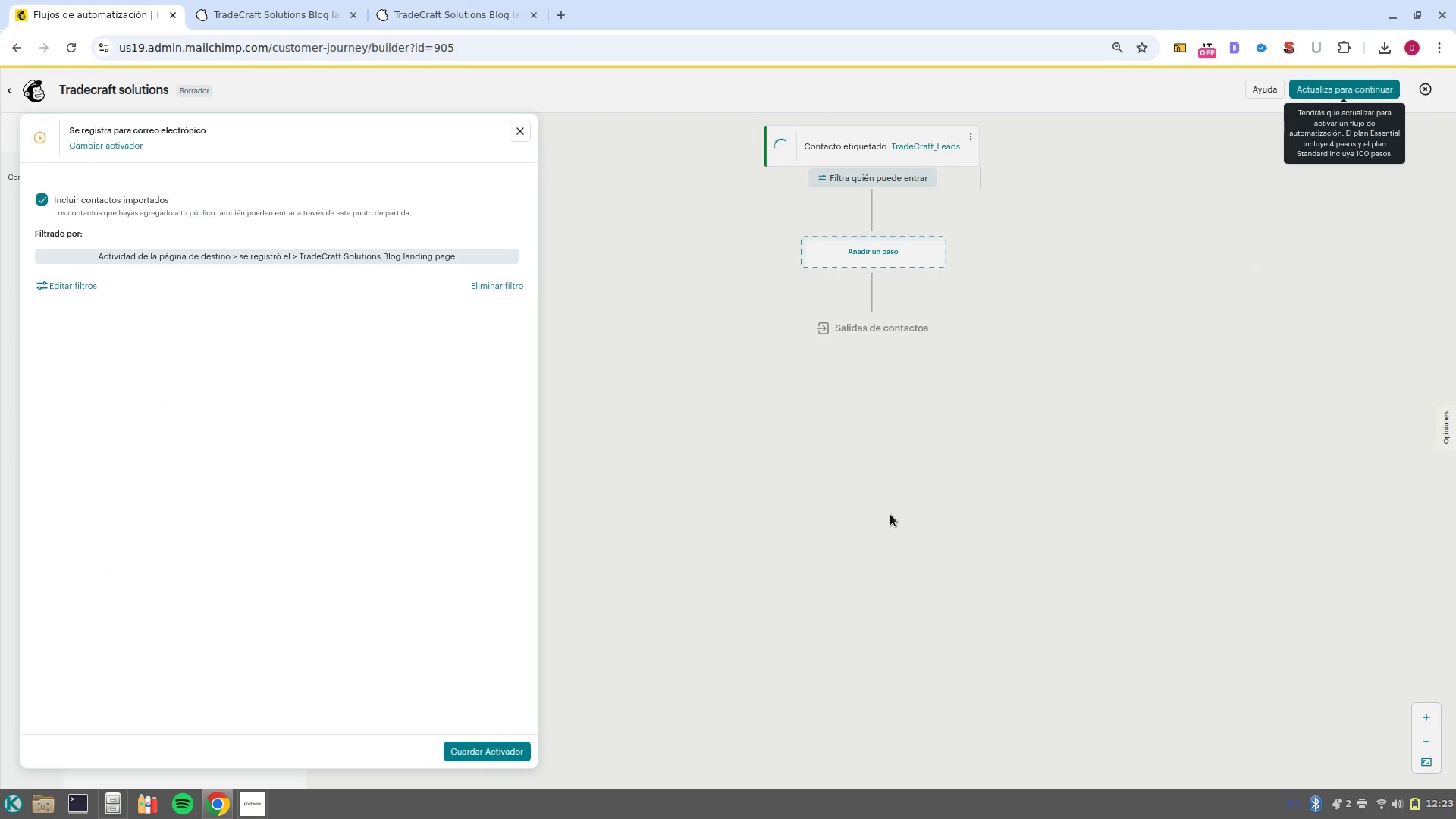 
wait(9.36)
 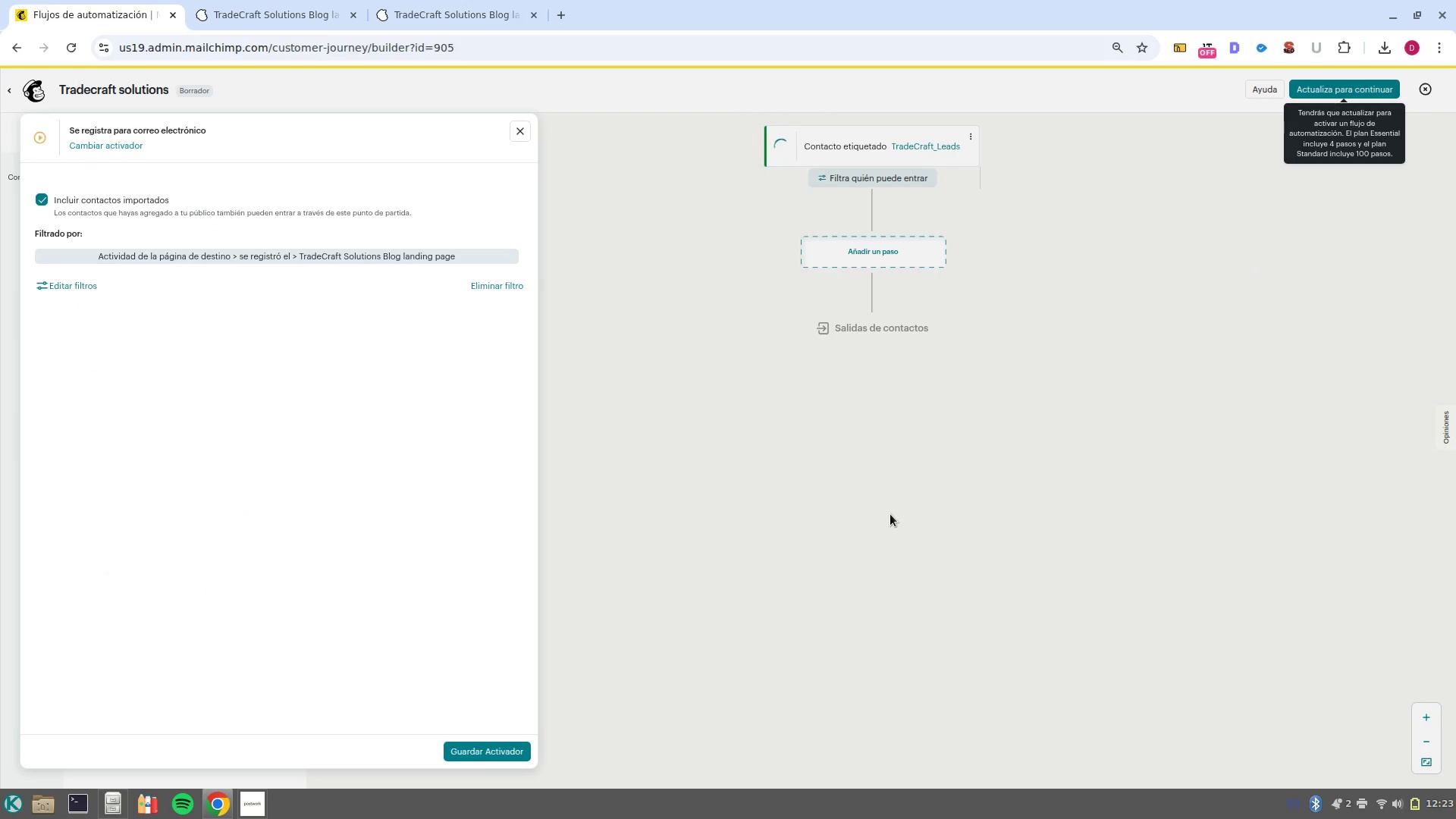 
left_click([880, 263])
 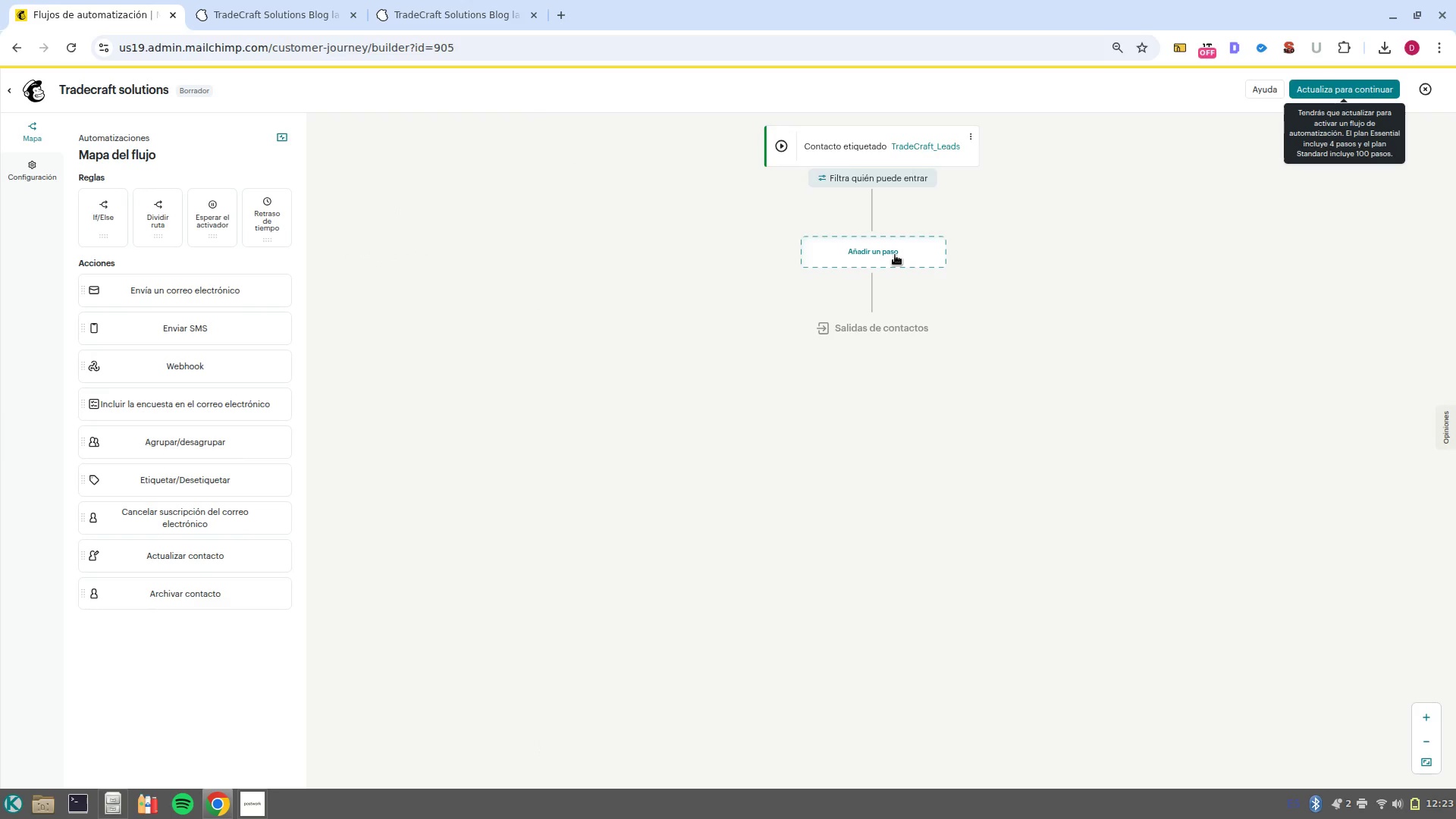 
left_click([895, 256])
 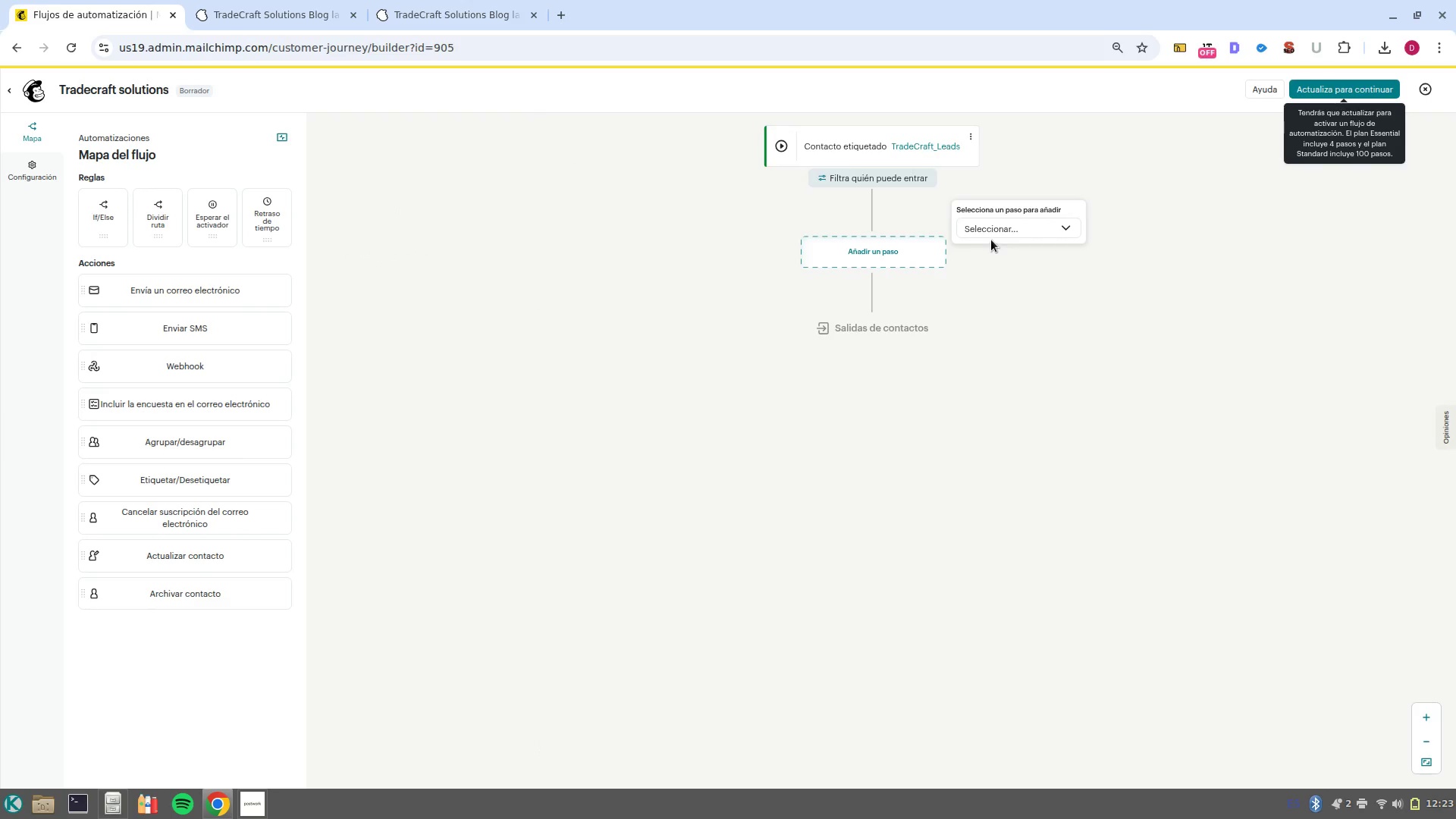 
left_click([997, 234])
 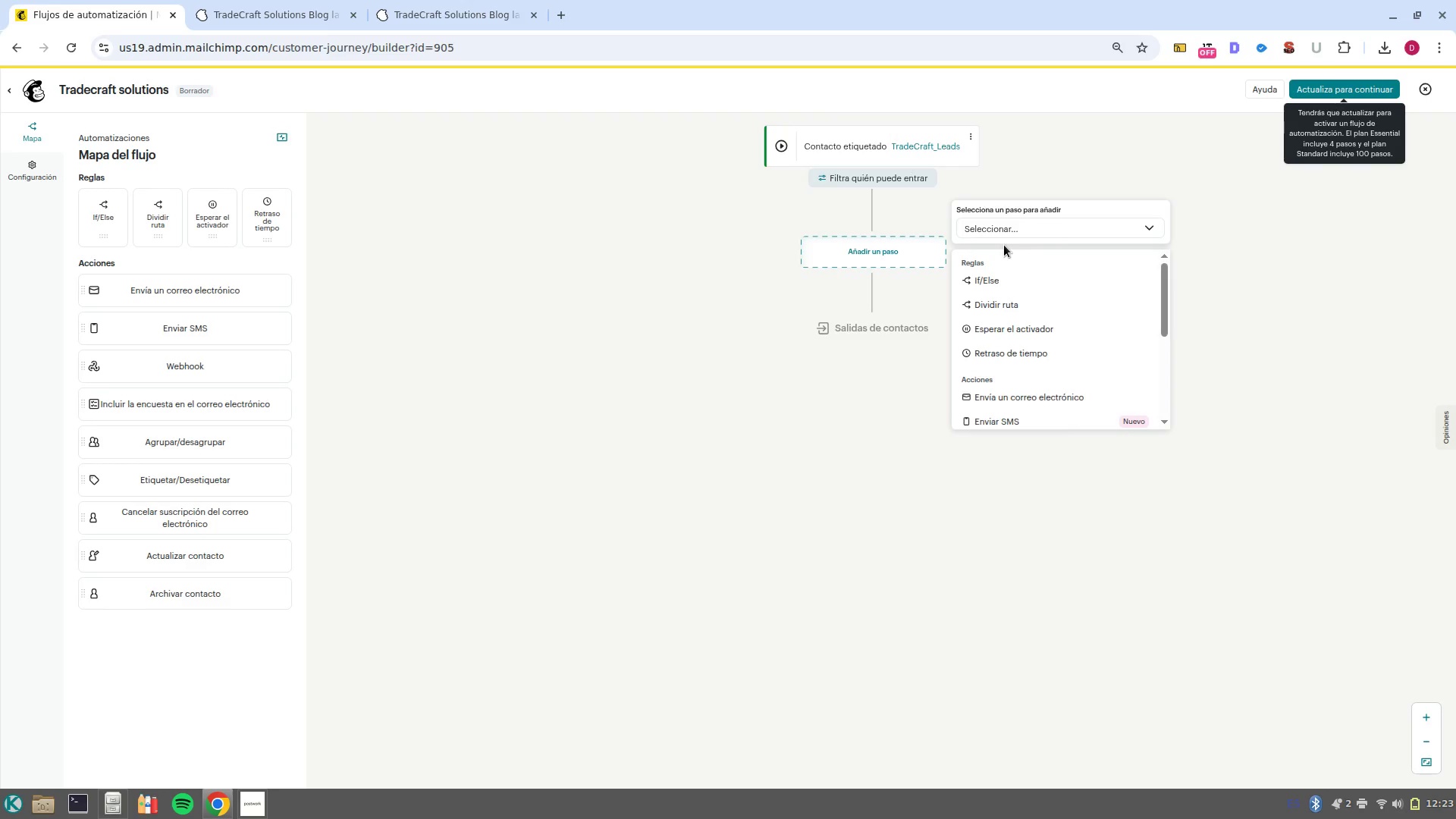 
wait(6.51)
 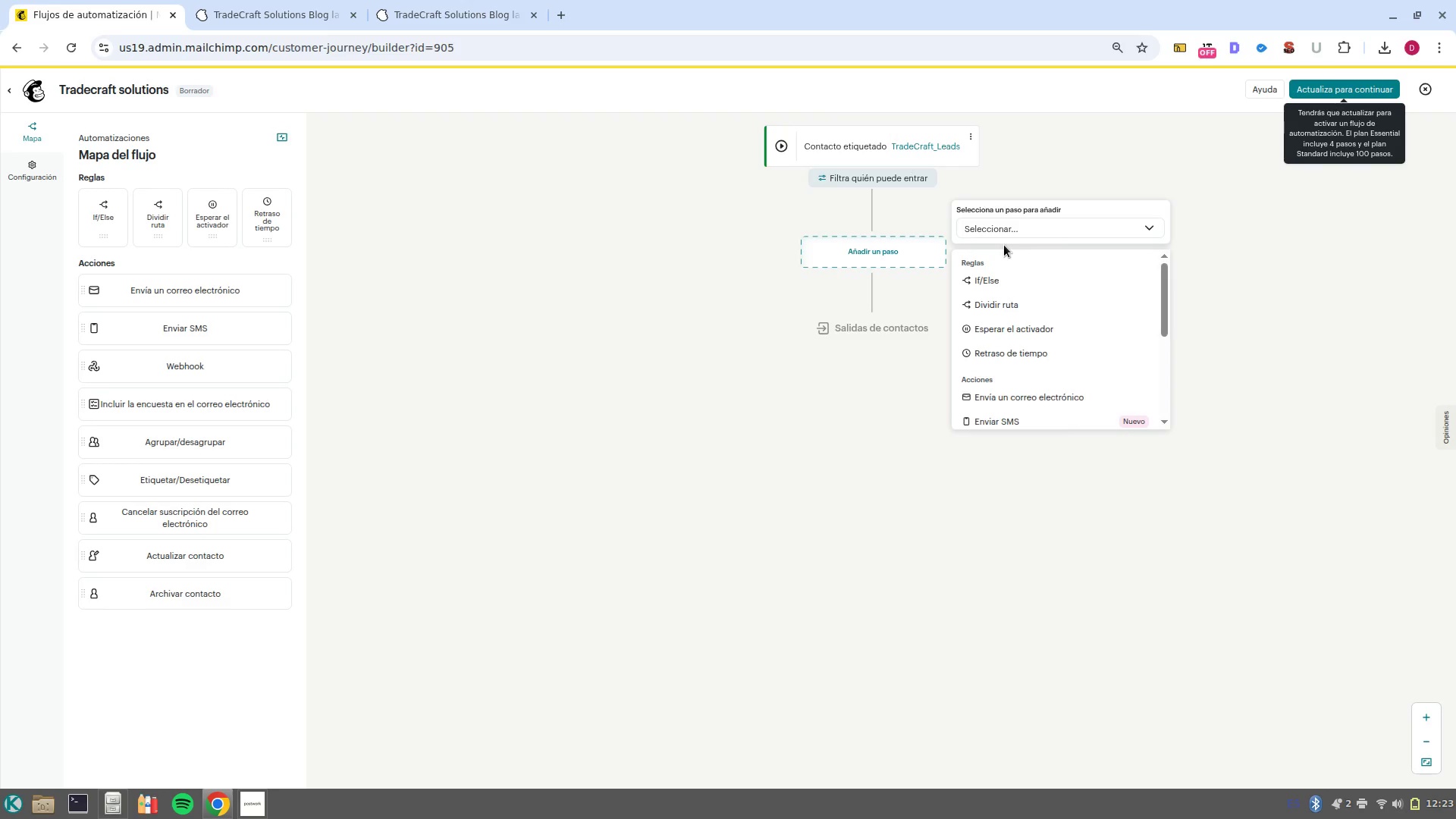 
left_click([1009, 284])
 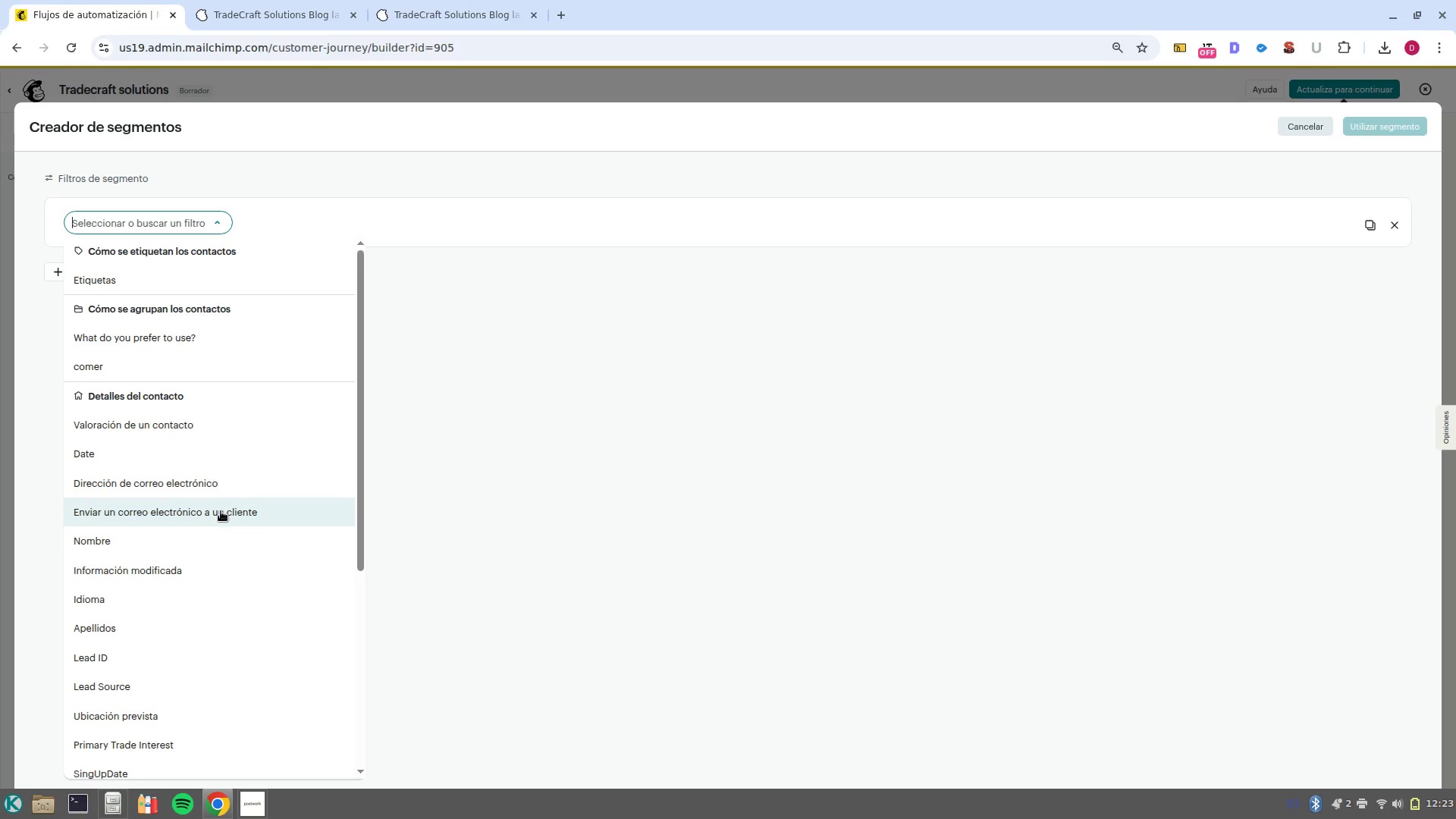 
wait(9.94)
 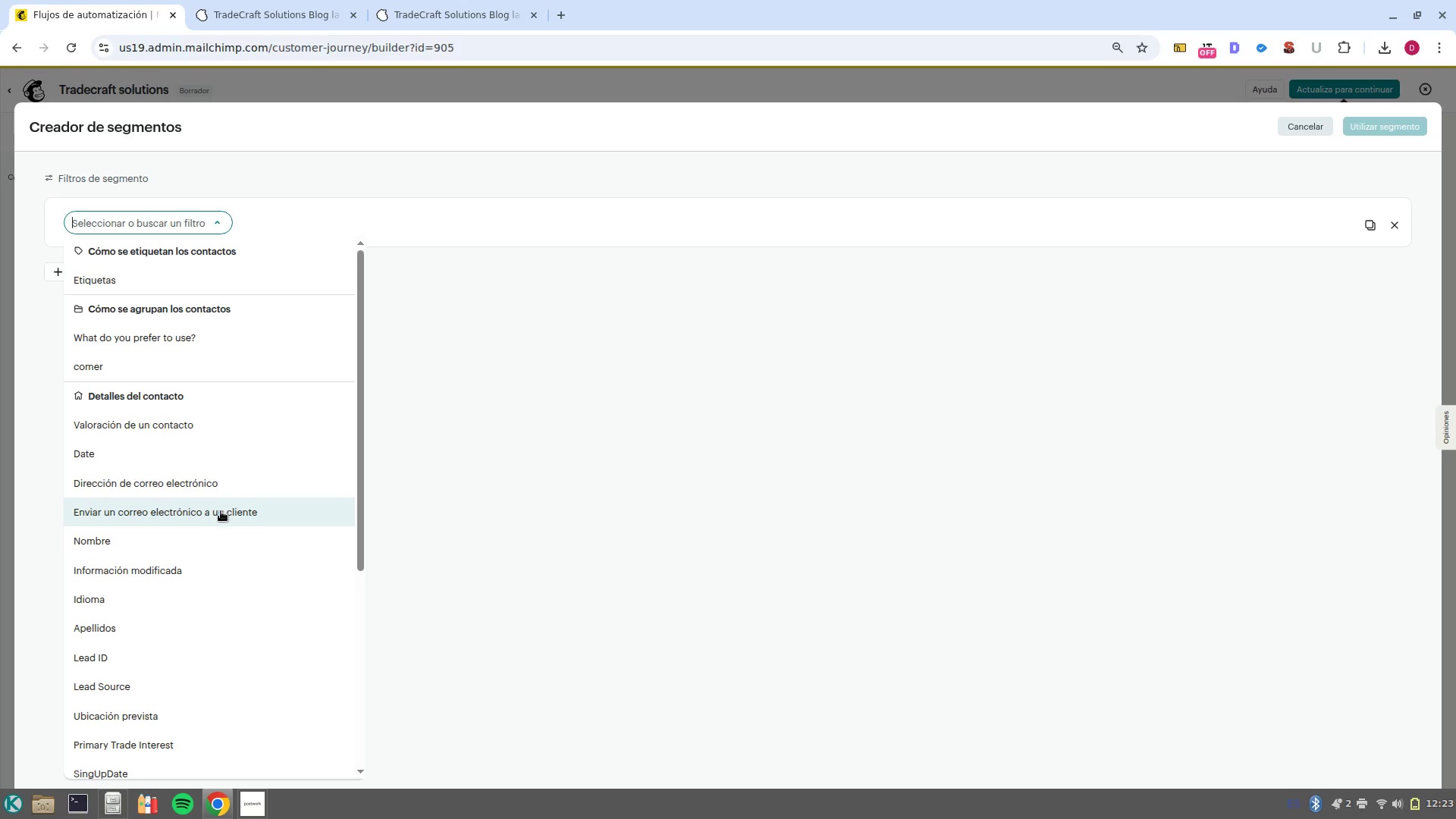 
left_click([184, 742])
 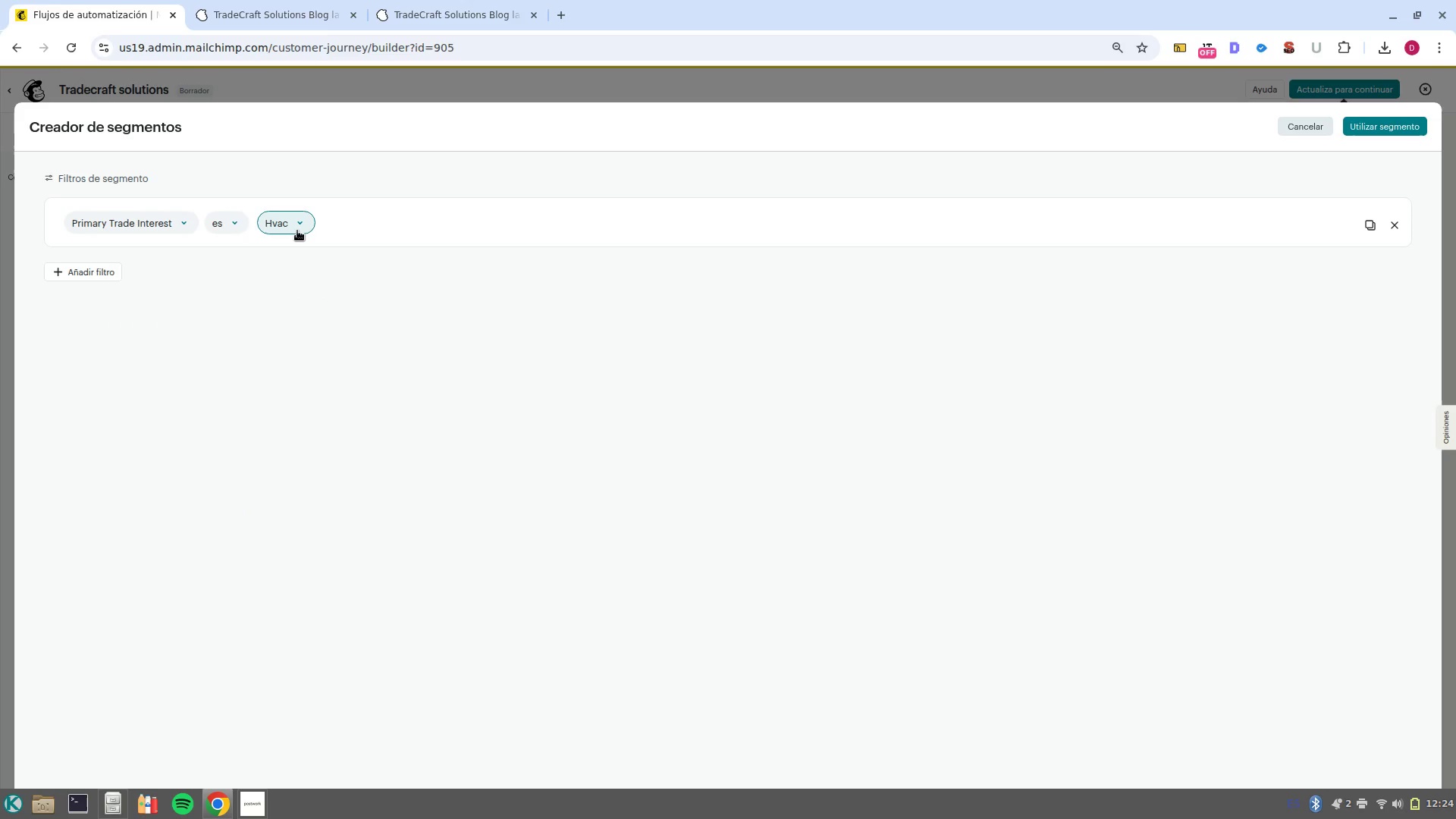 
left_click([297, 231])
 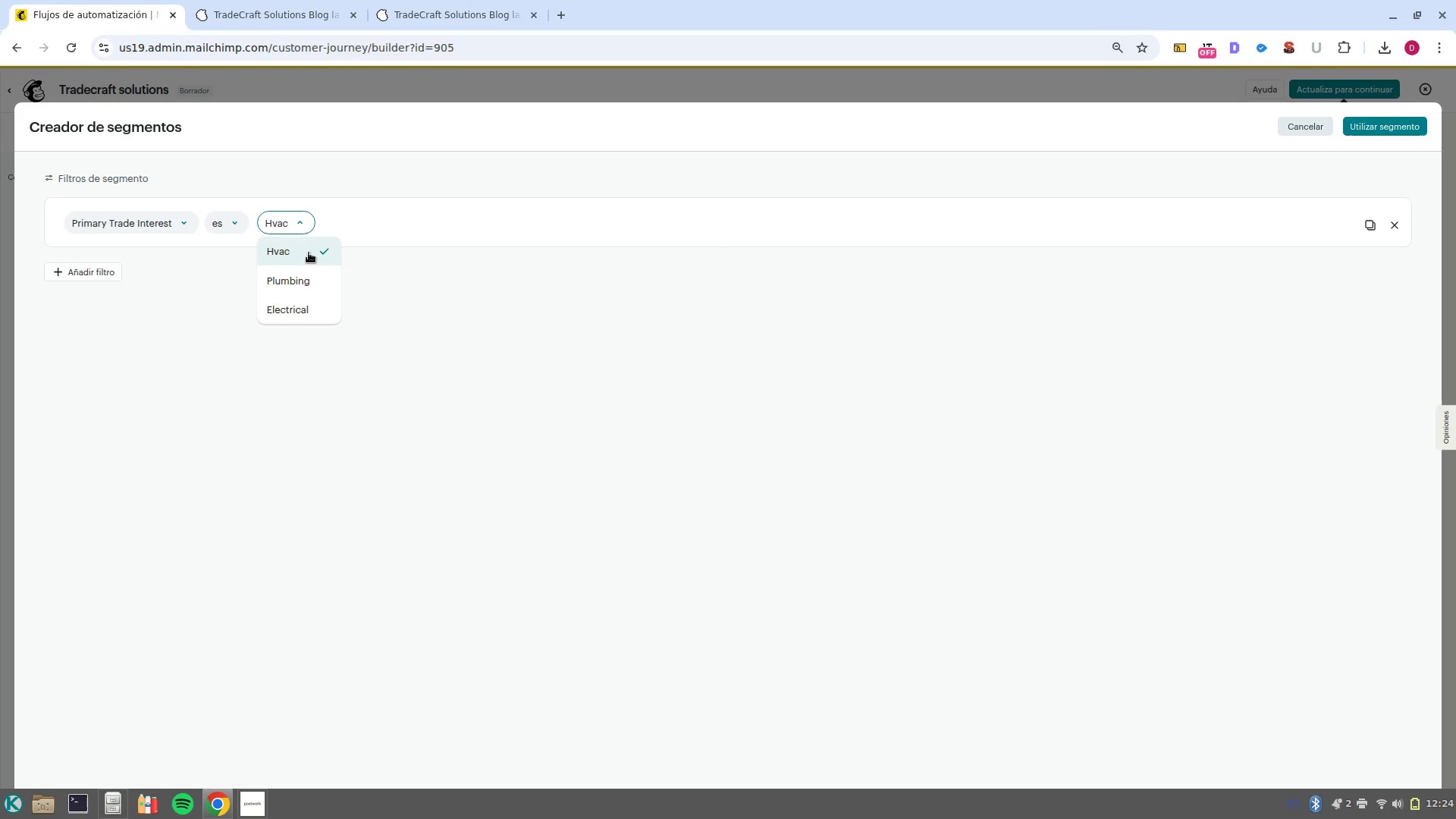 
left_click([308, 253])
 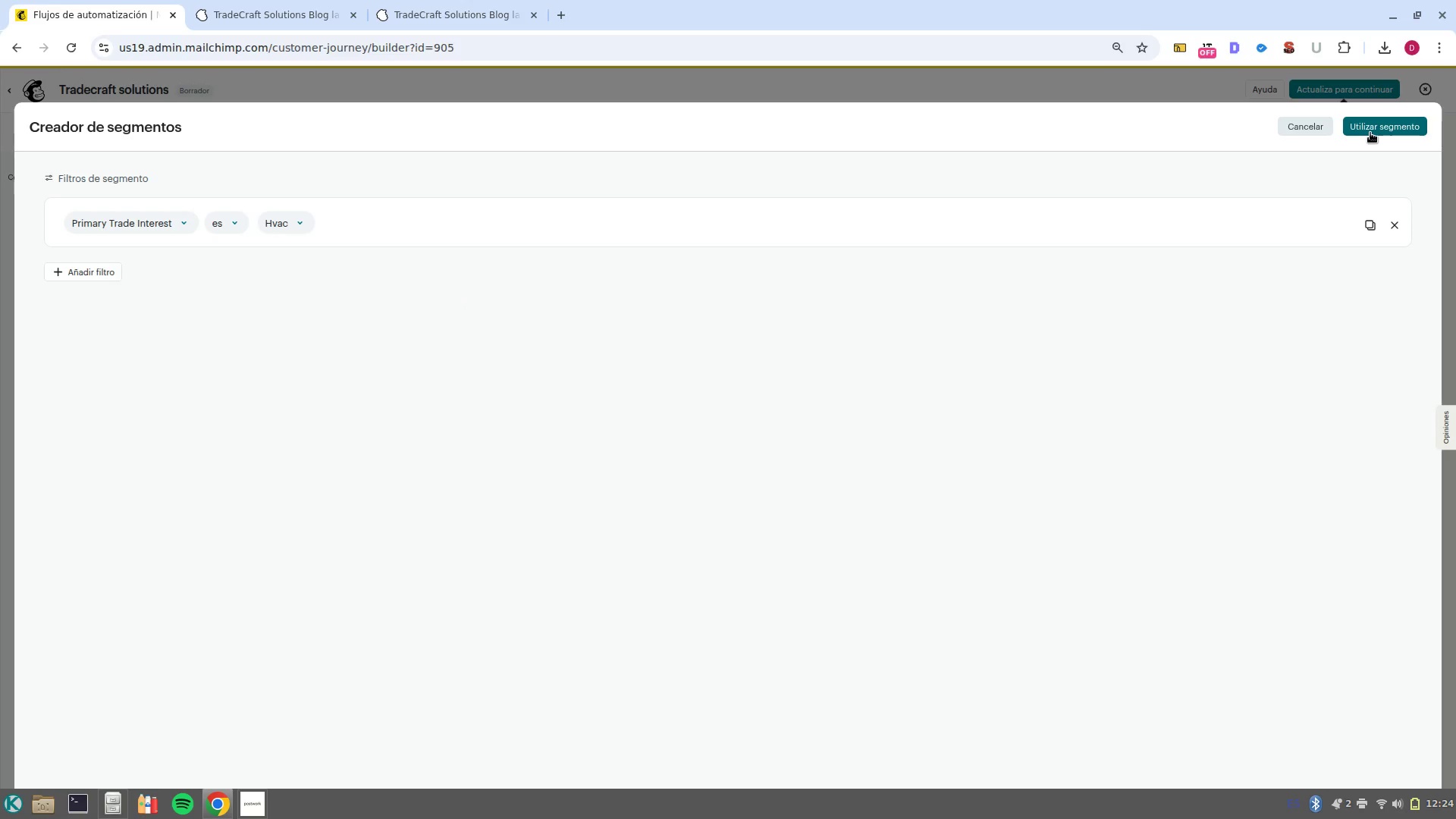 
wait(5.06)
 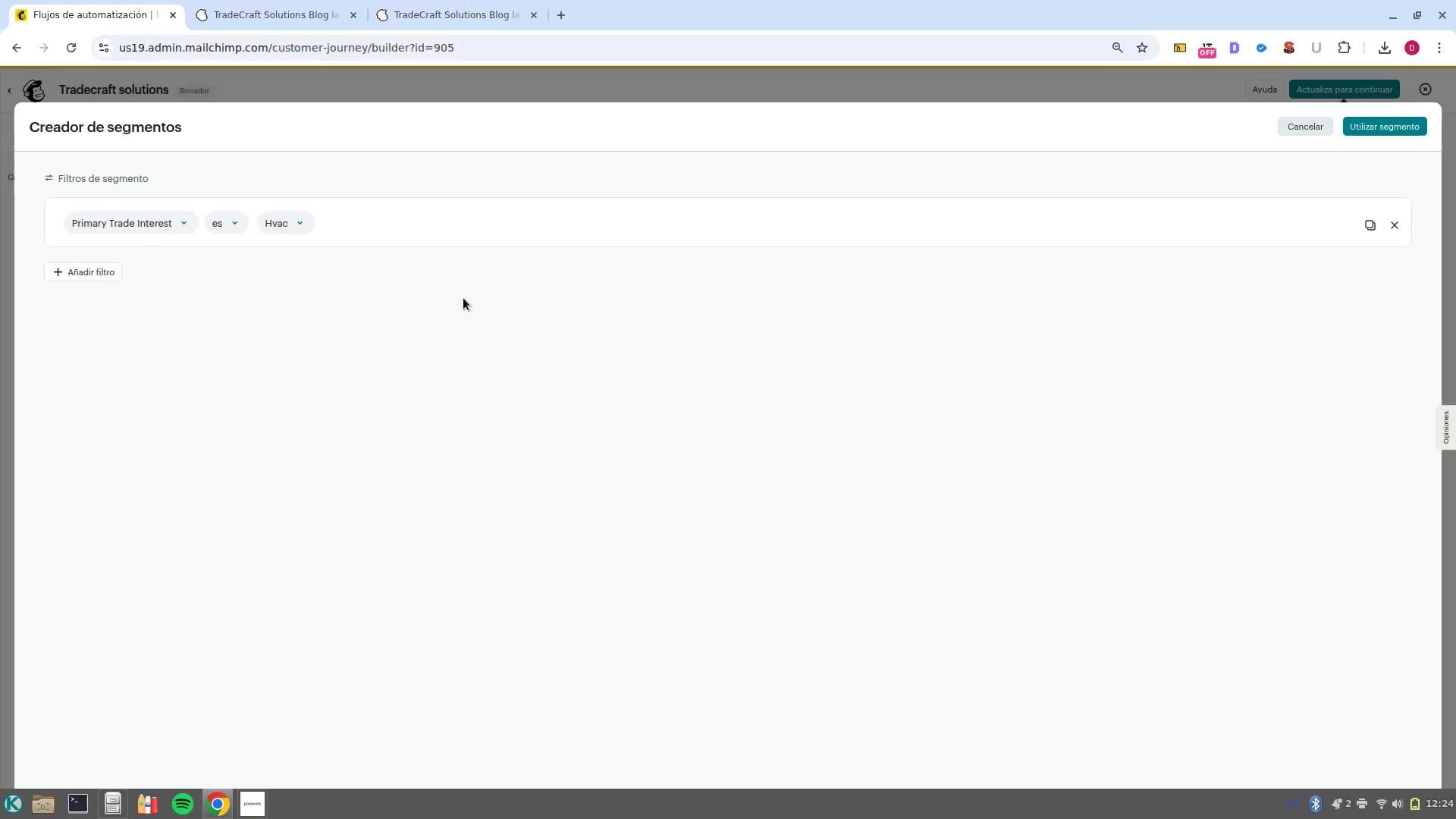 
left_click([1370, 133])
 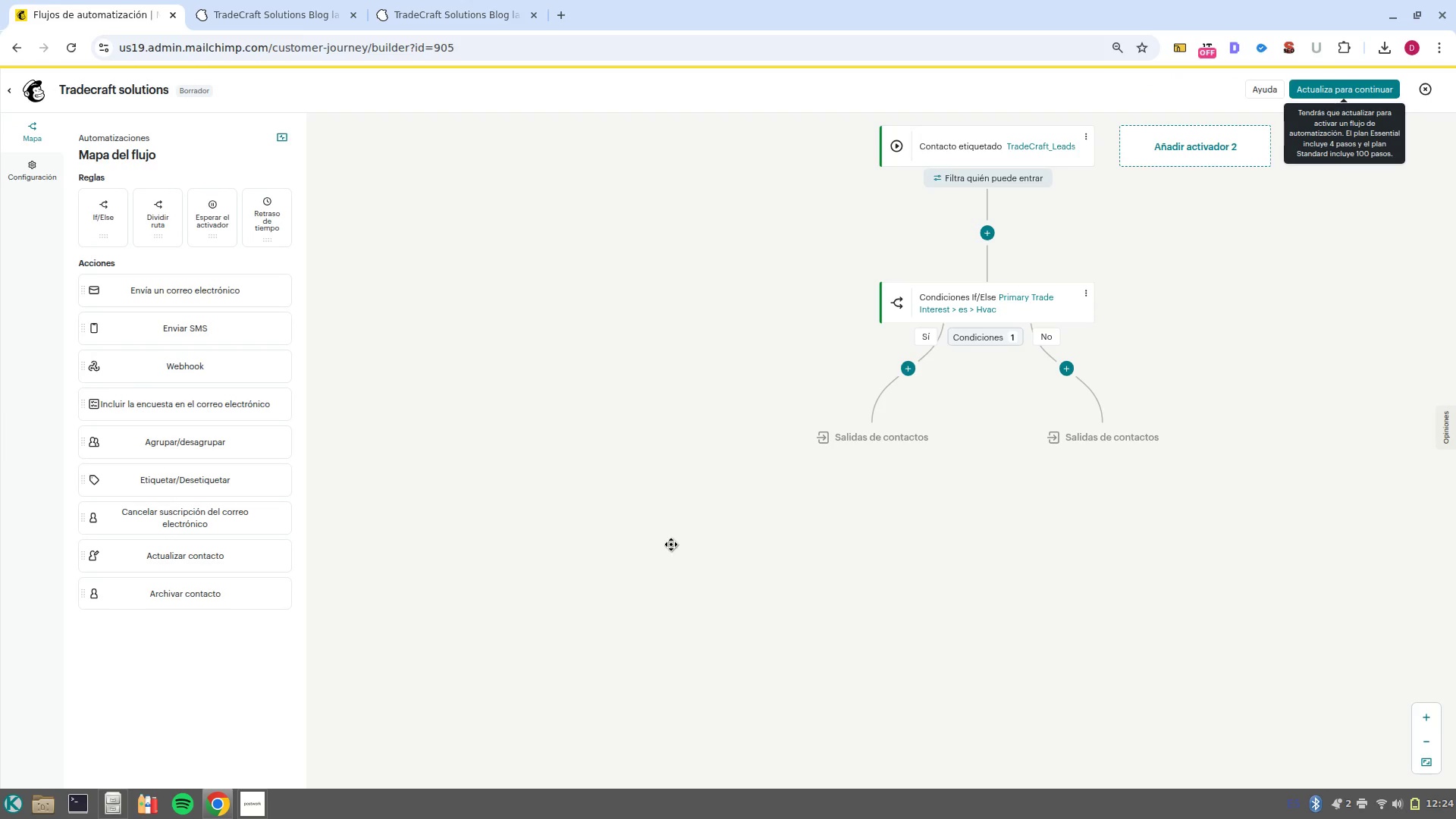 
left_click([893, 371])
 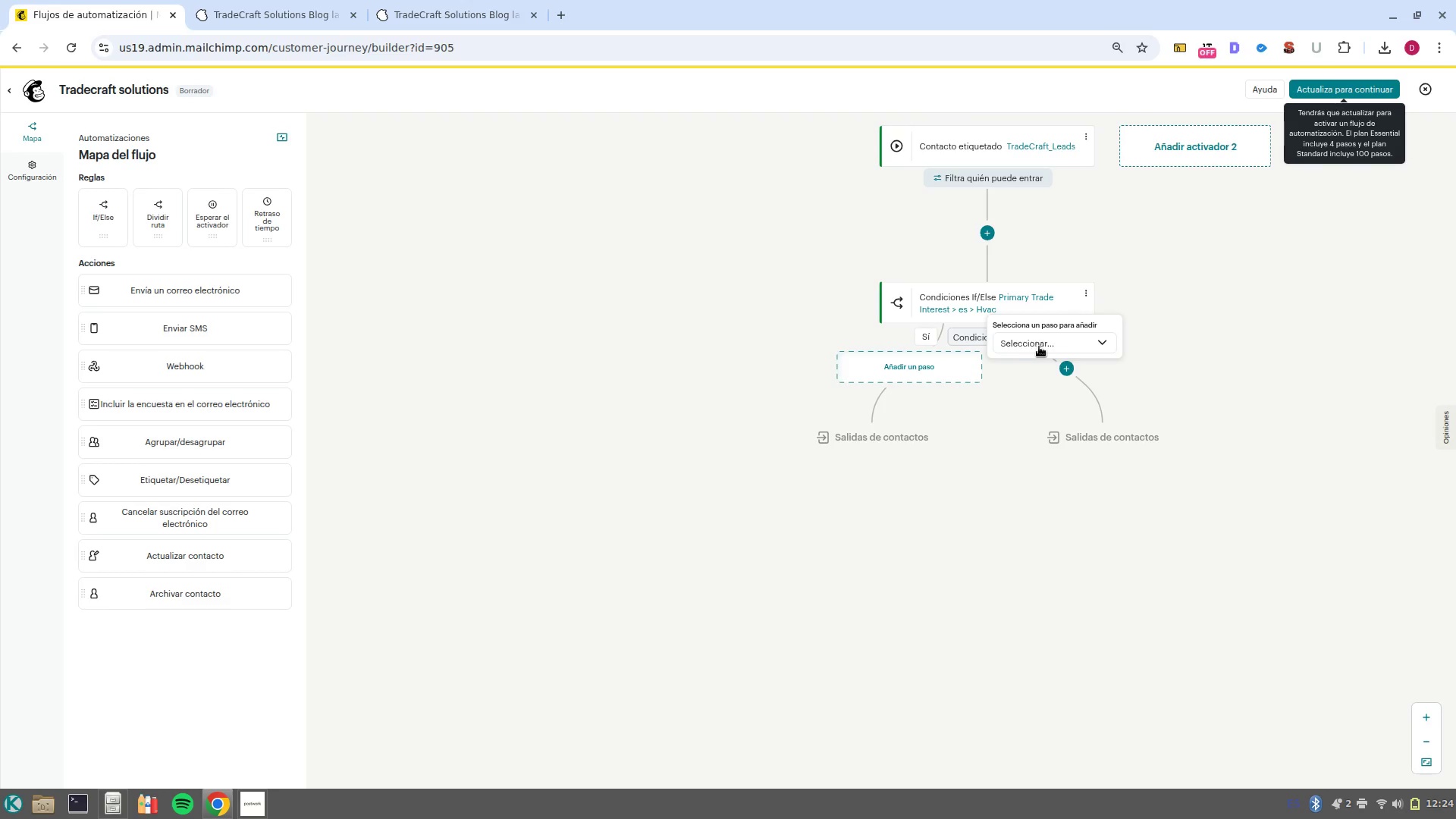 
left_click([1039, 347])
 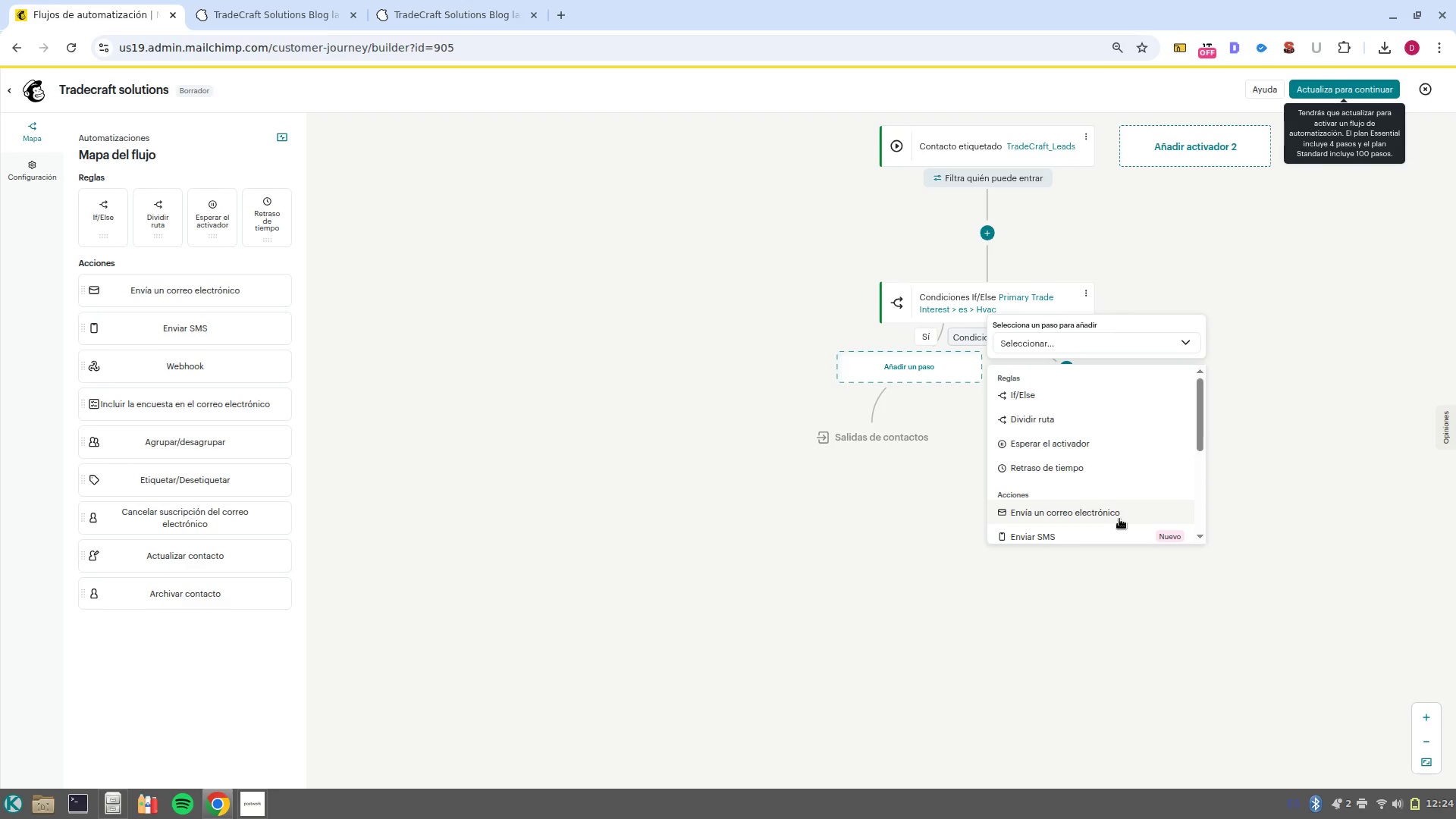 
left_click([1119, 519])
 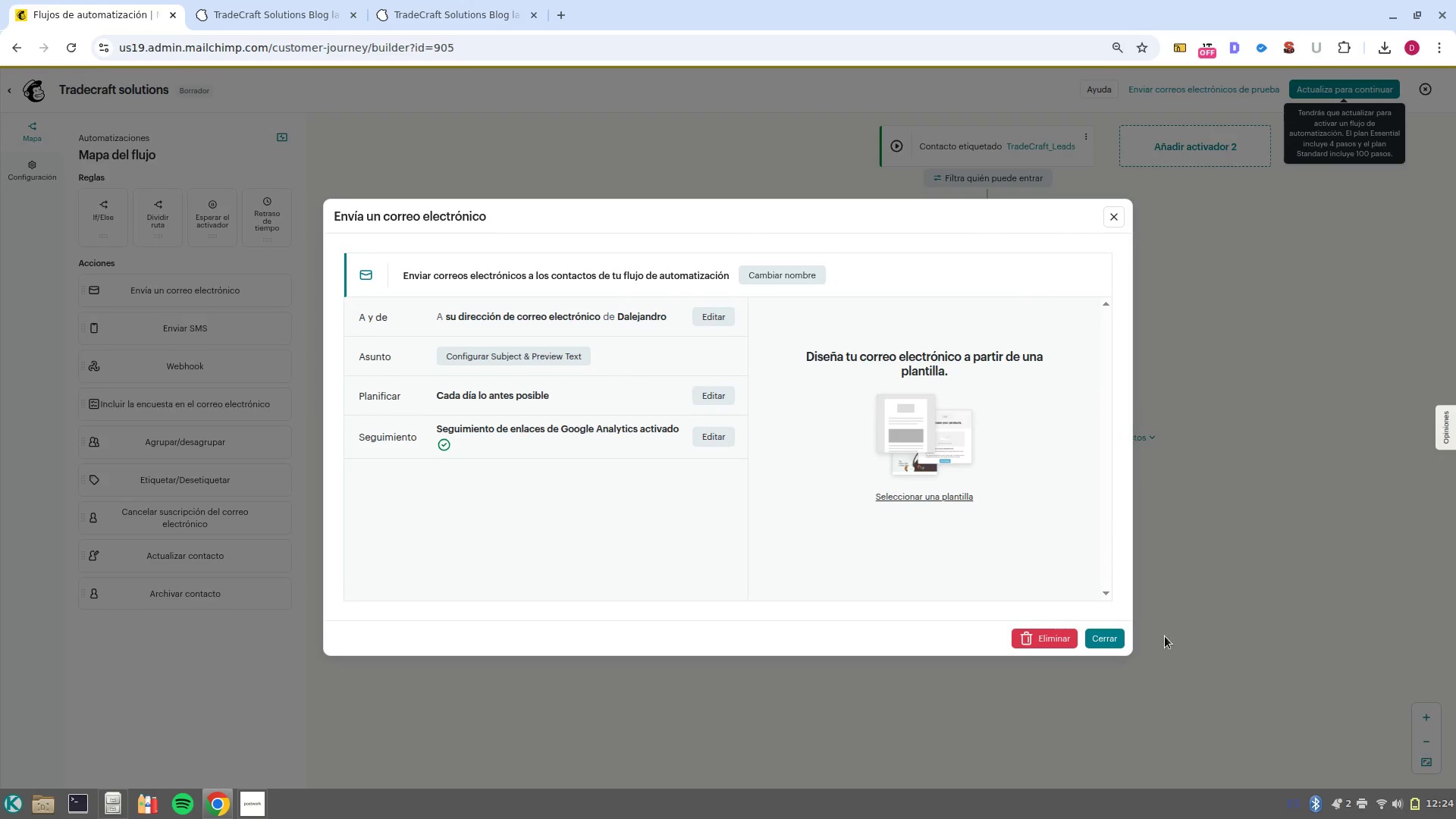 
left_click([806, 280])
 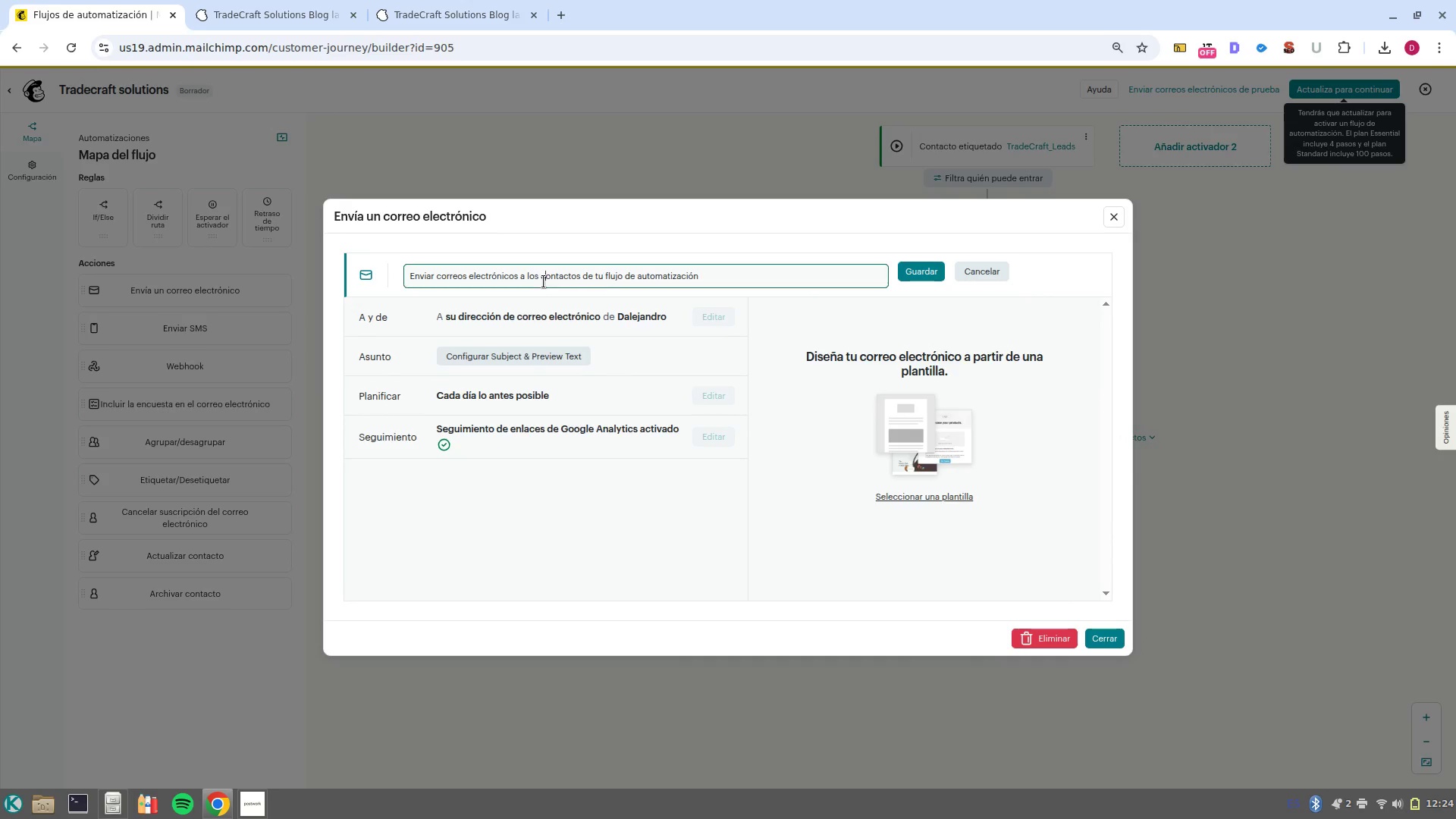 
double_click([544, 281])
 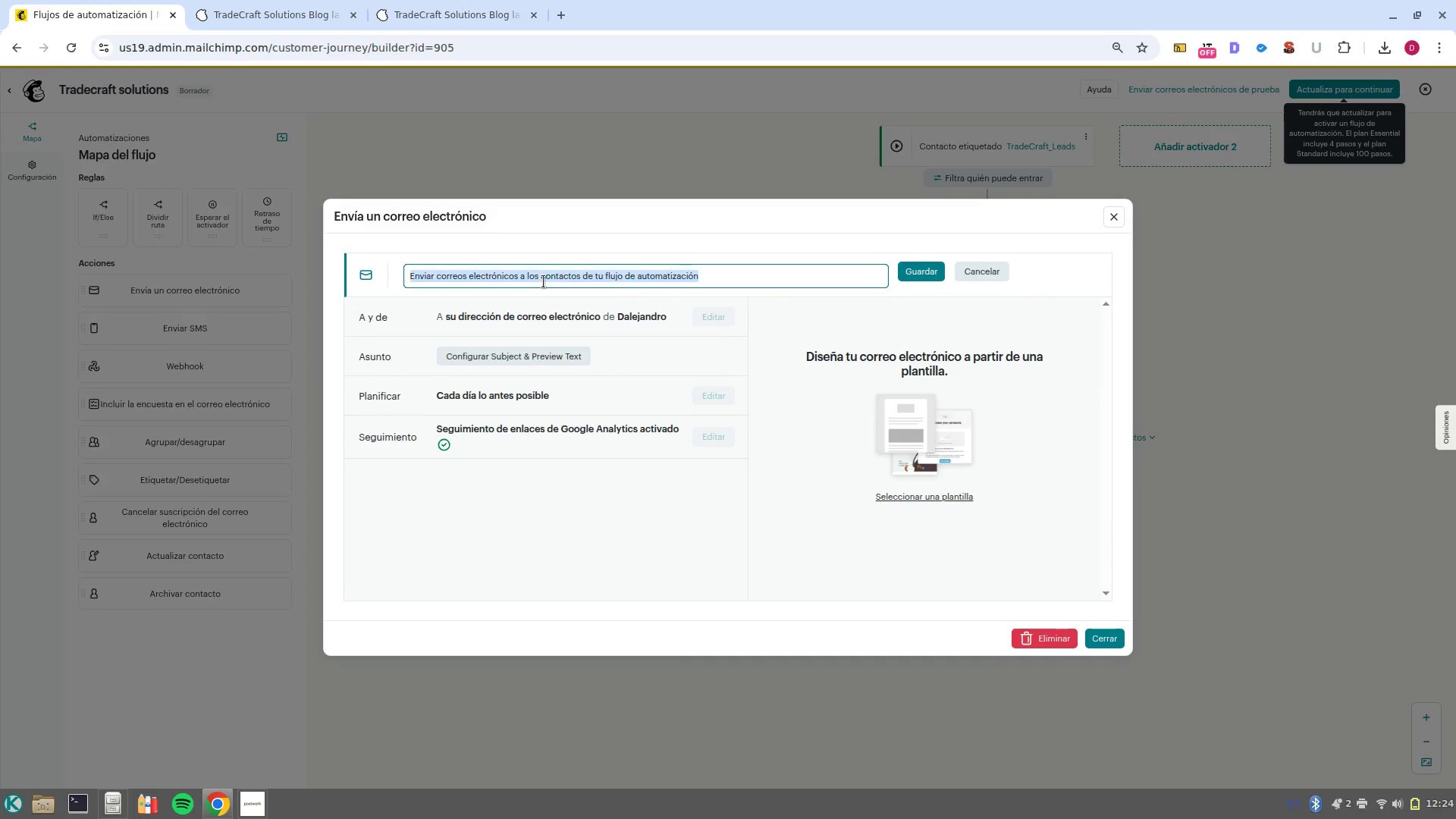 
triple_click([544, 281])
 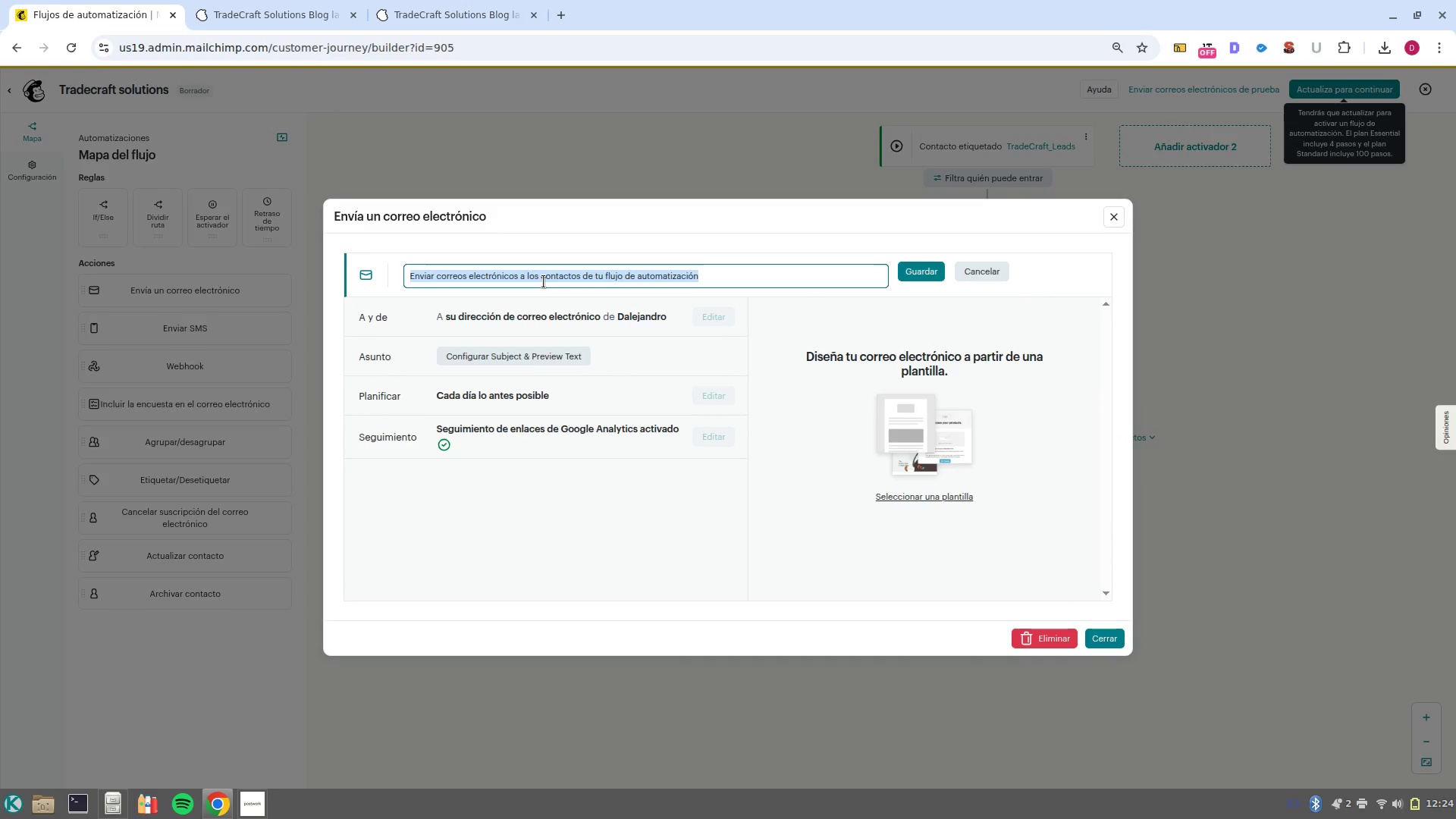 
triple_click([544, 281])
 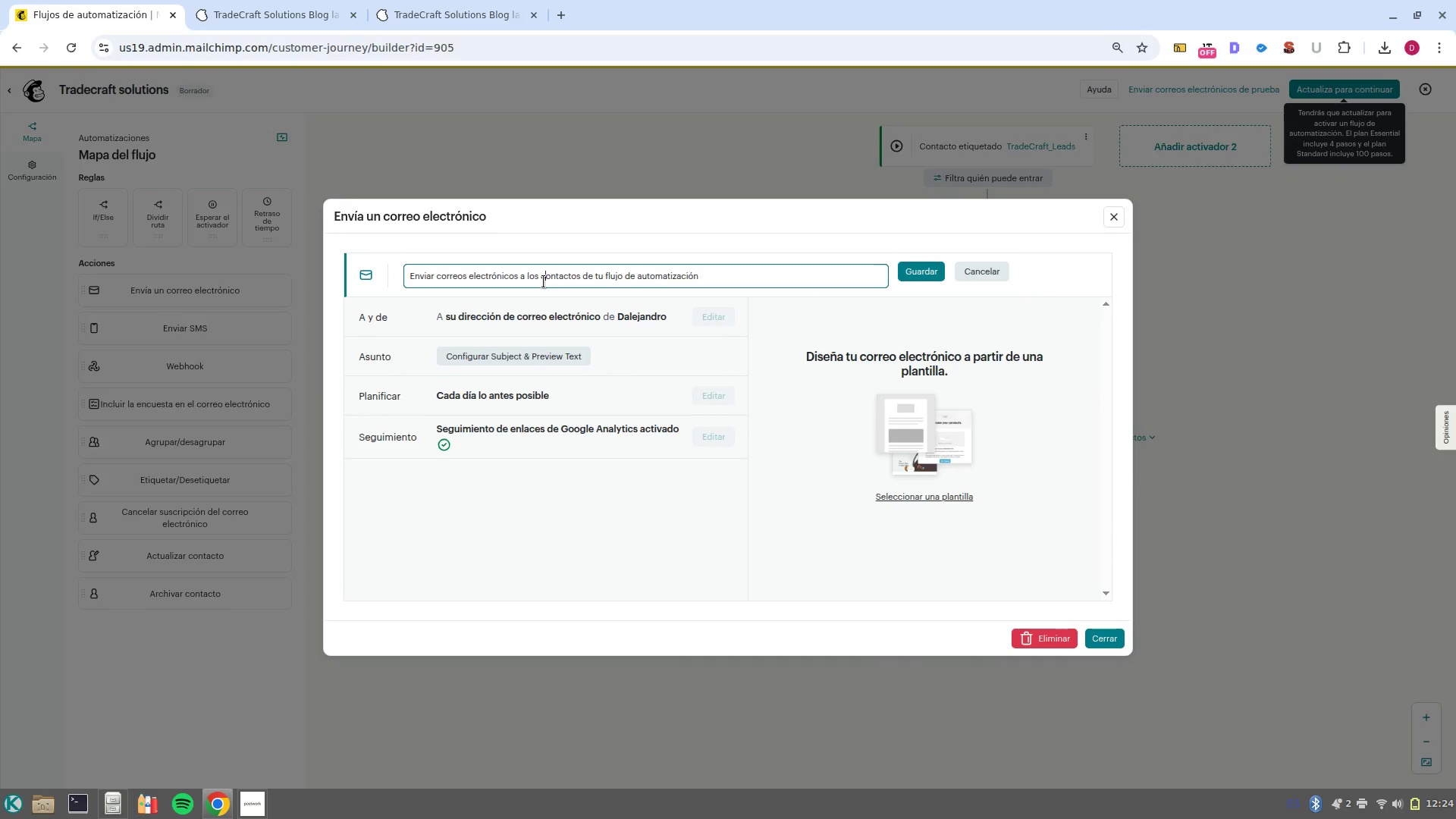 
key(Shift+H)
 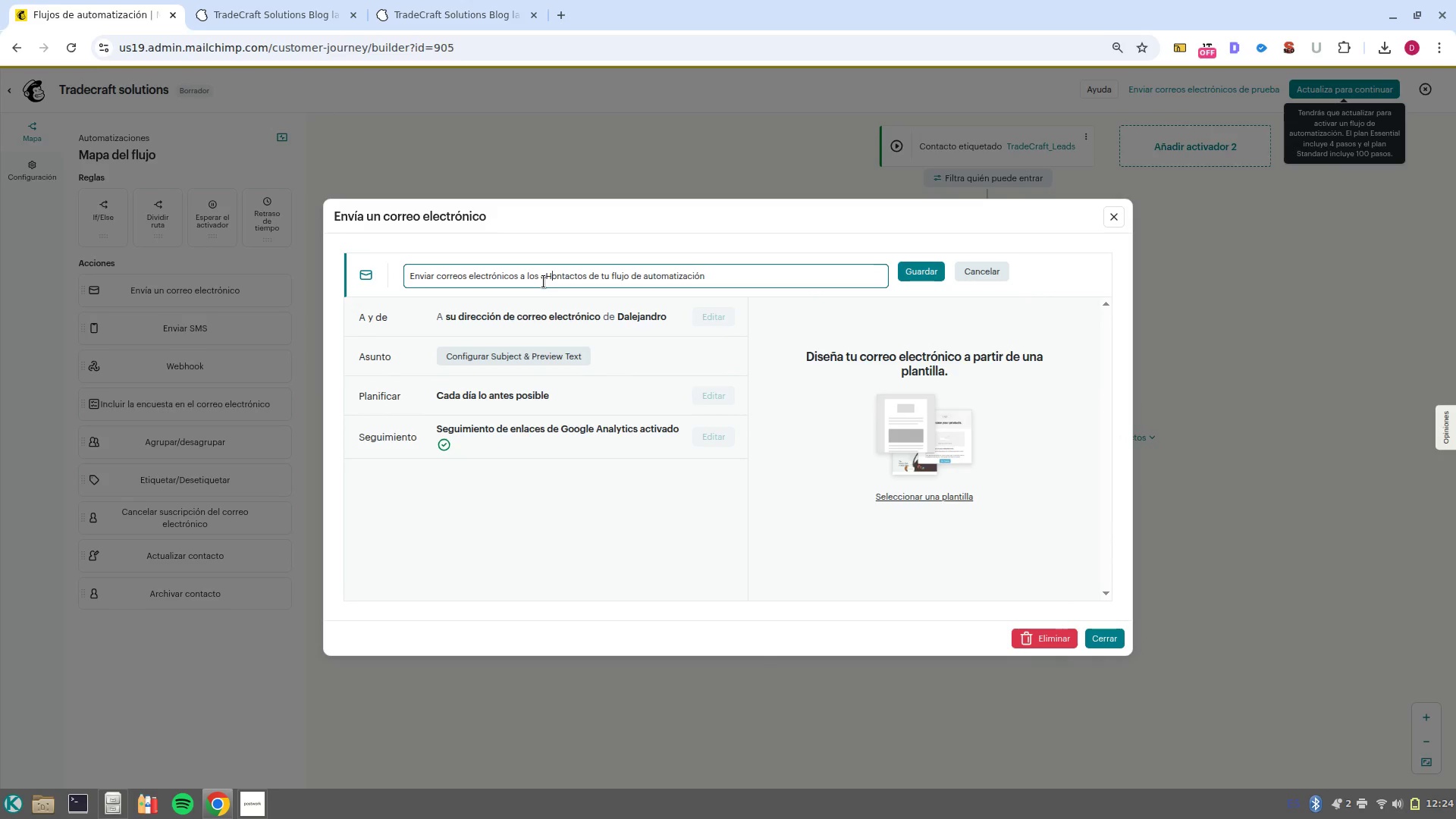 
double_click([544, 281])
 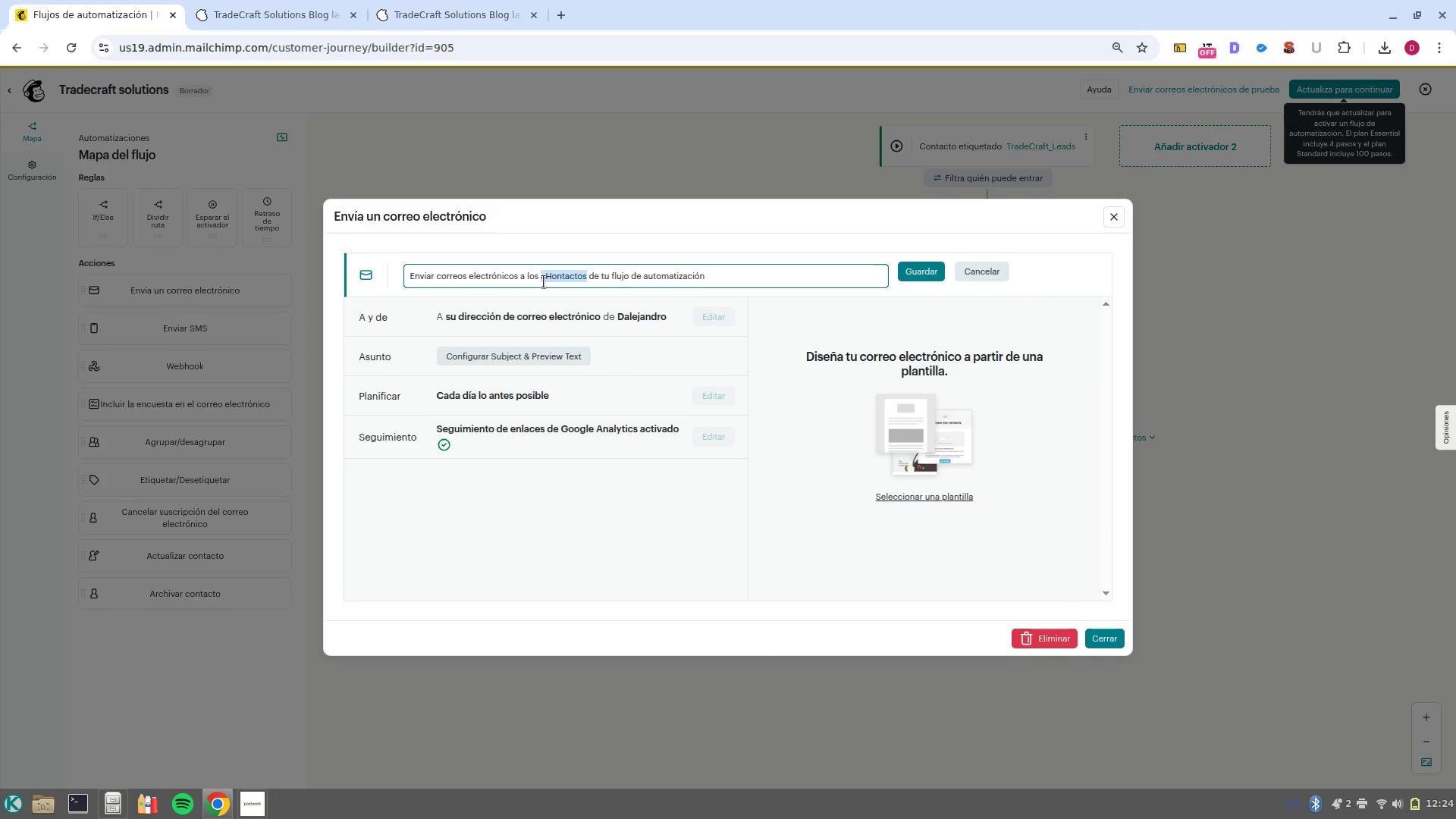 
triple_click([544, 281])
 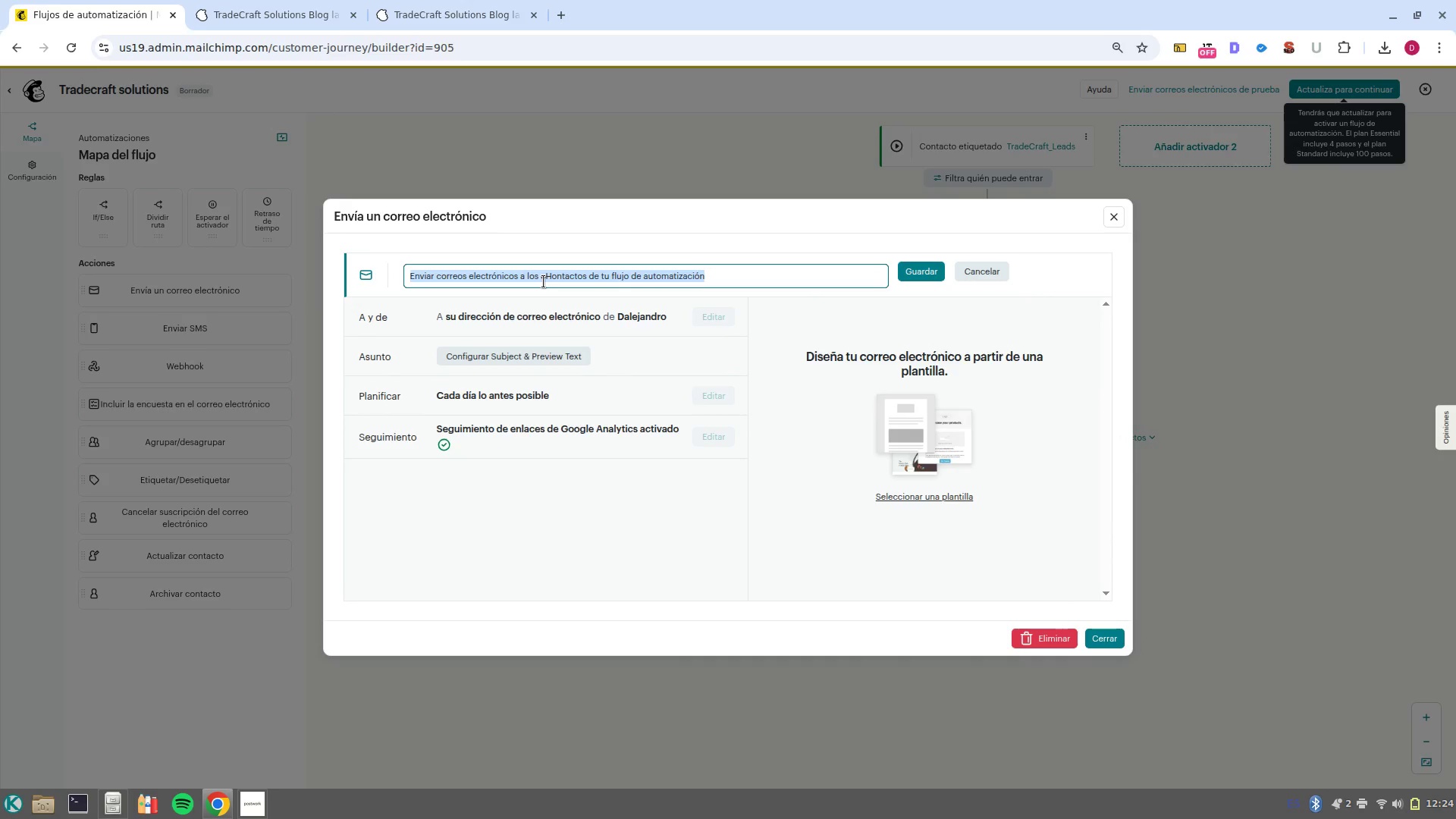 
key(Backspace)
type(Hvac mail)
 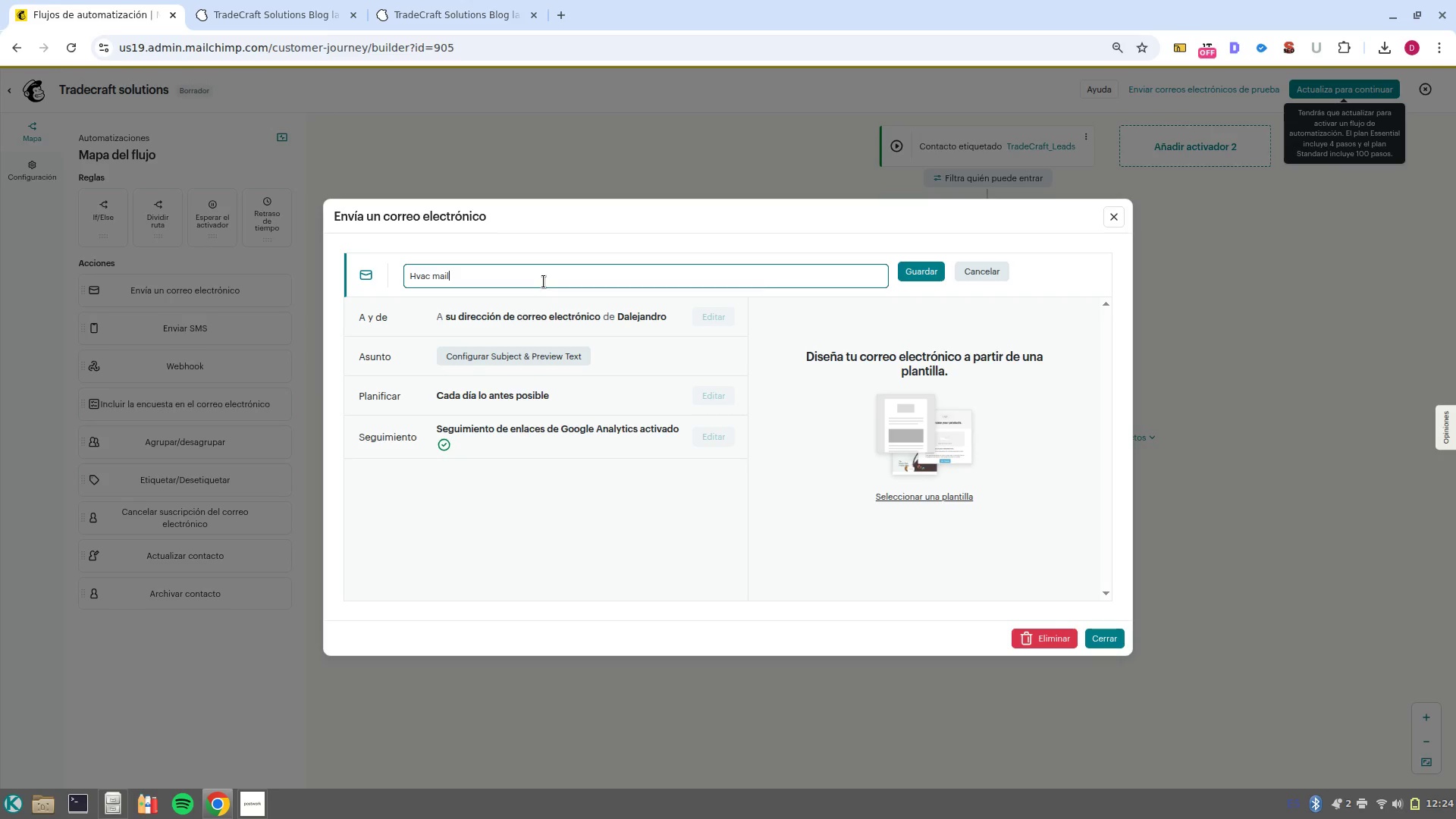 
left_click([914, 268])
 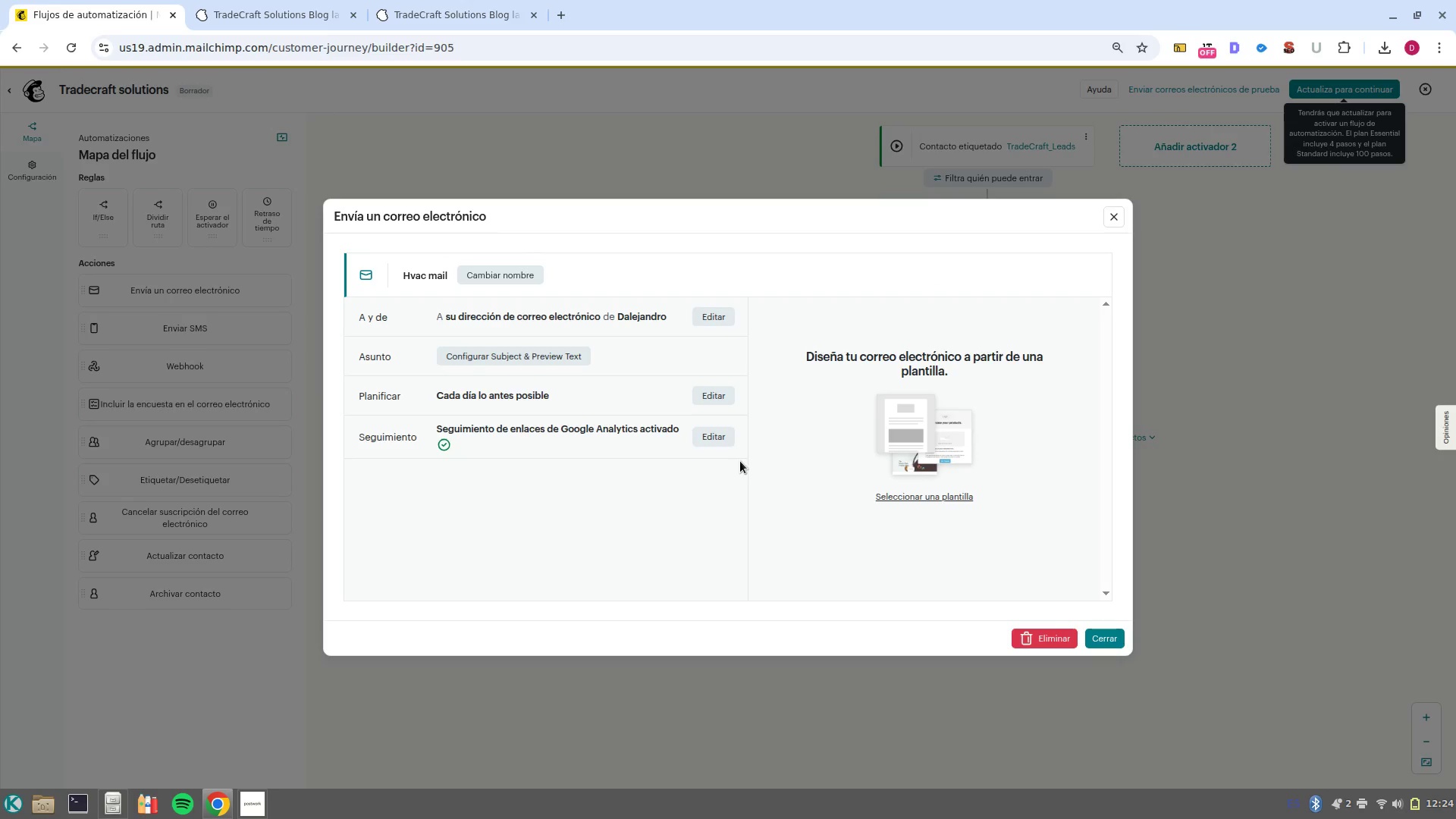 
left_click([1115, 640])
 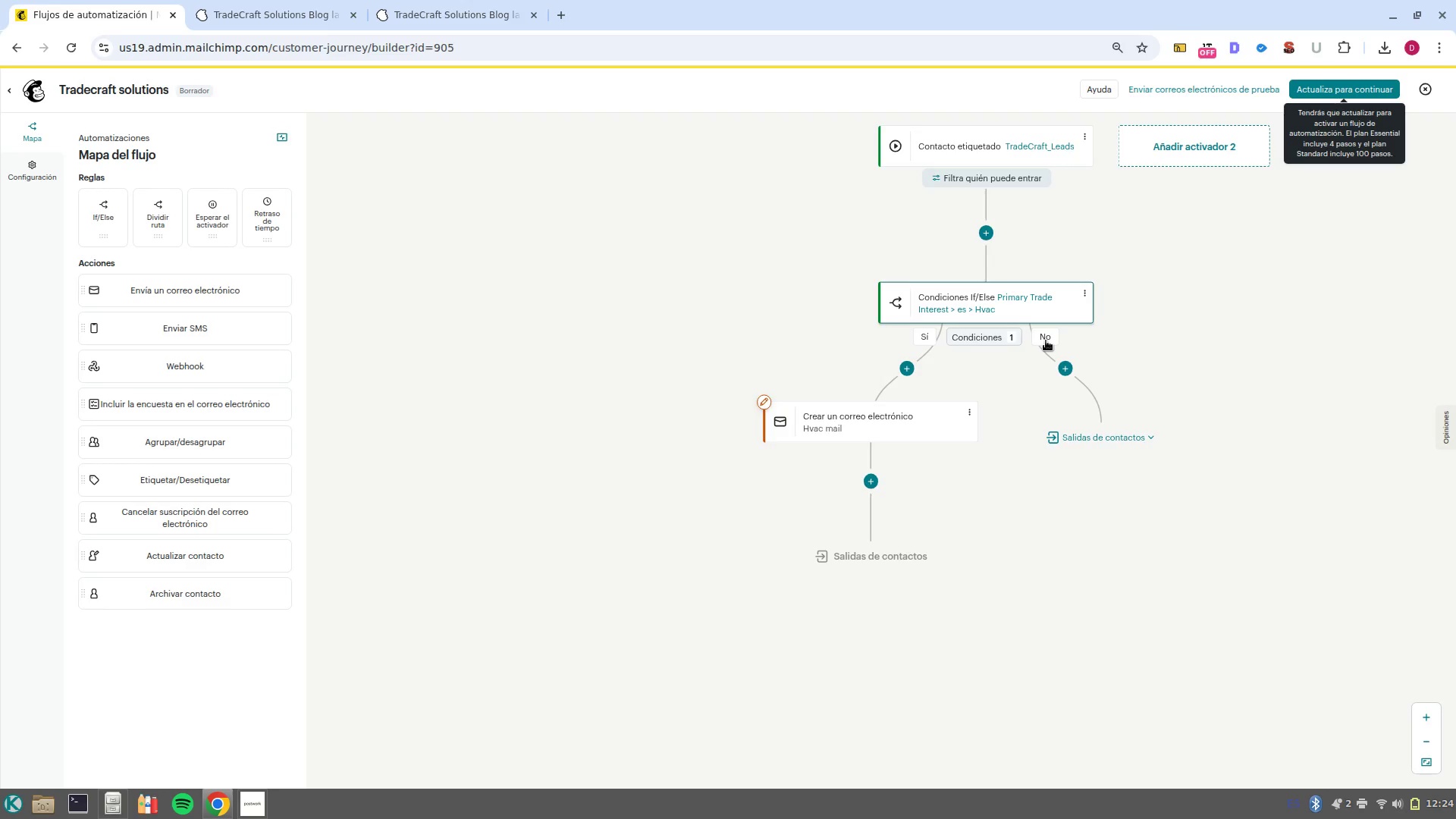 
left_click([1050, 341])
 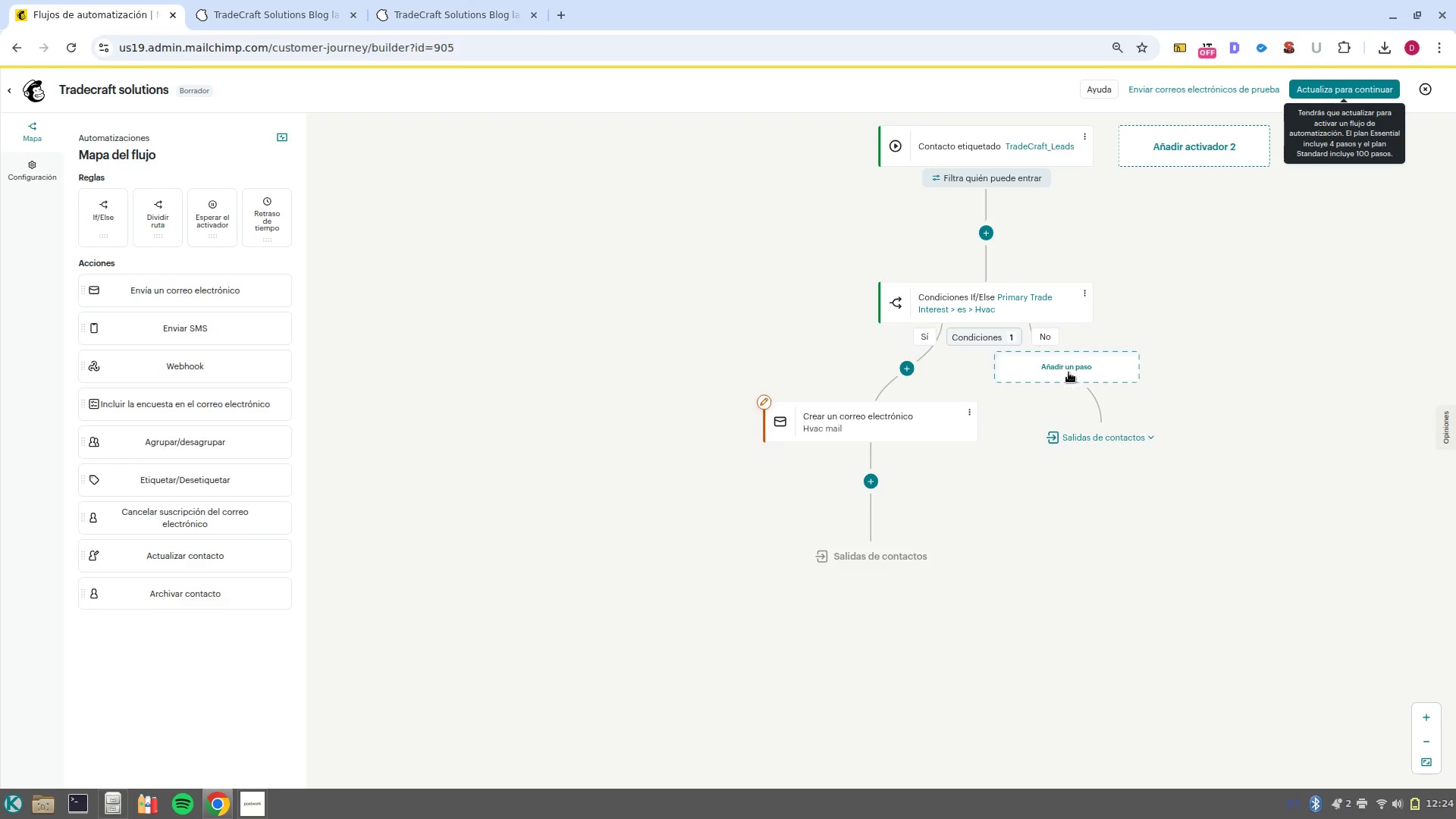 
left_click([1068, 372])
 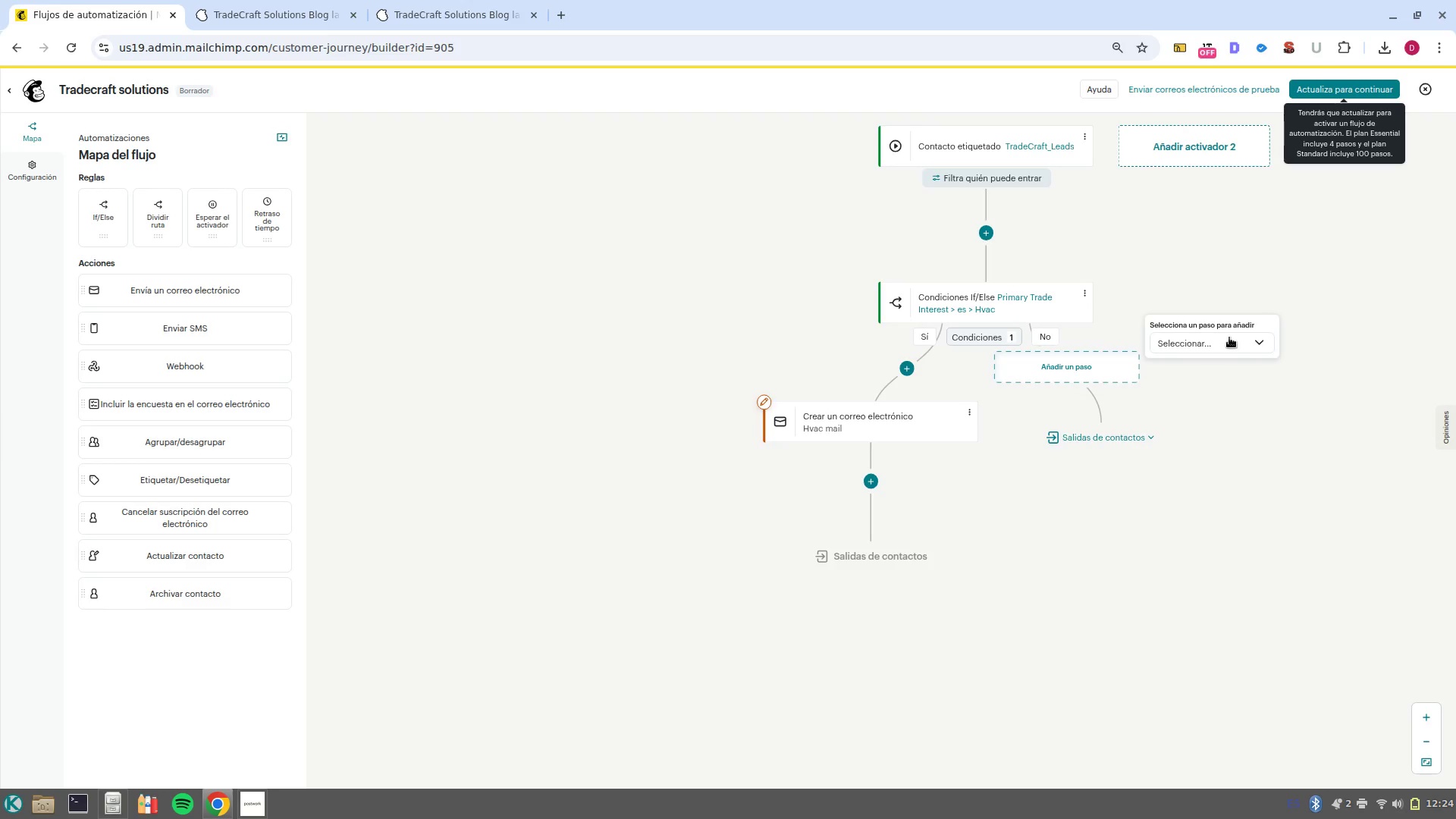 
left_click([1226, 344])
 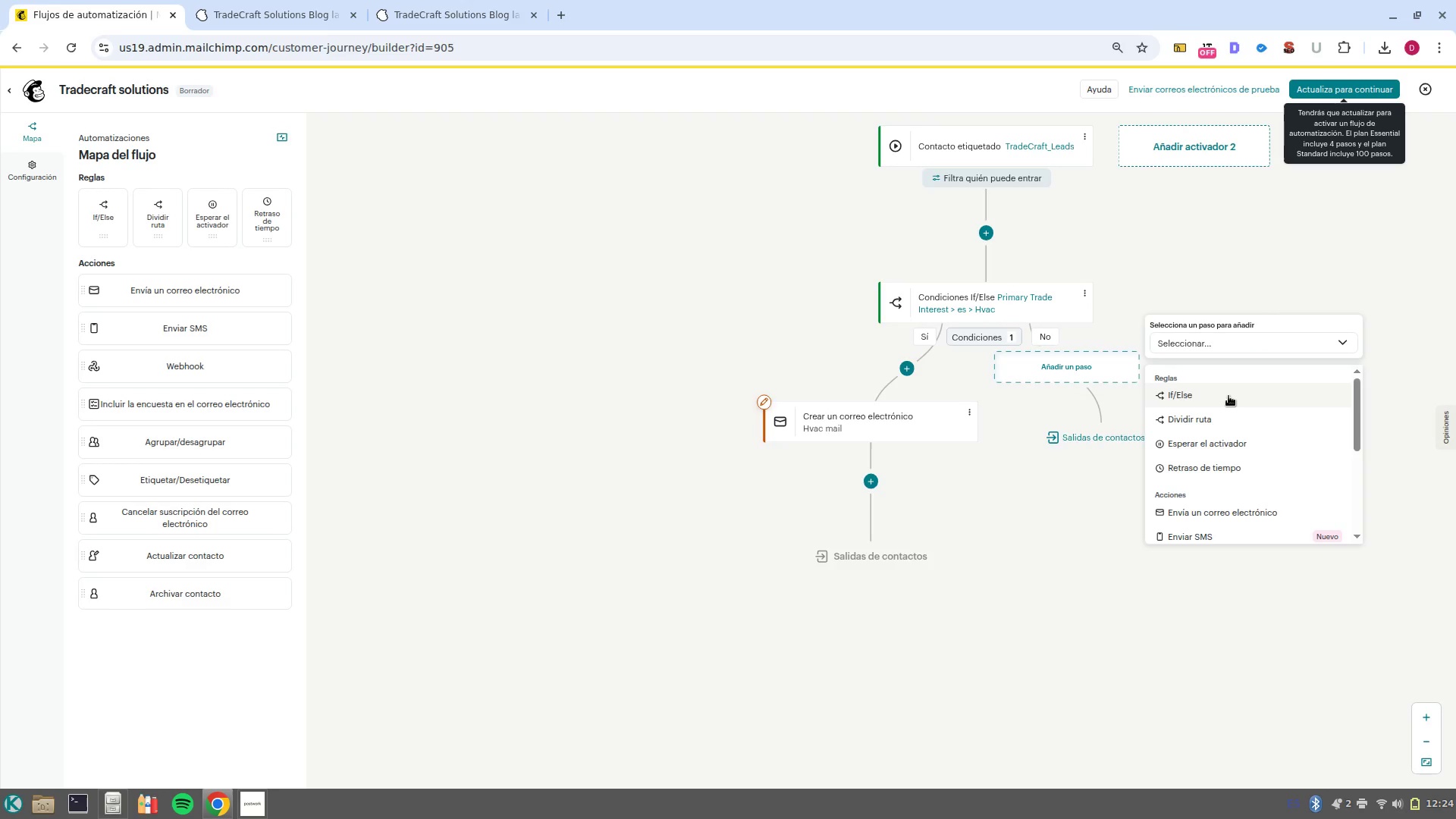 
left_click([1228, 396])
 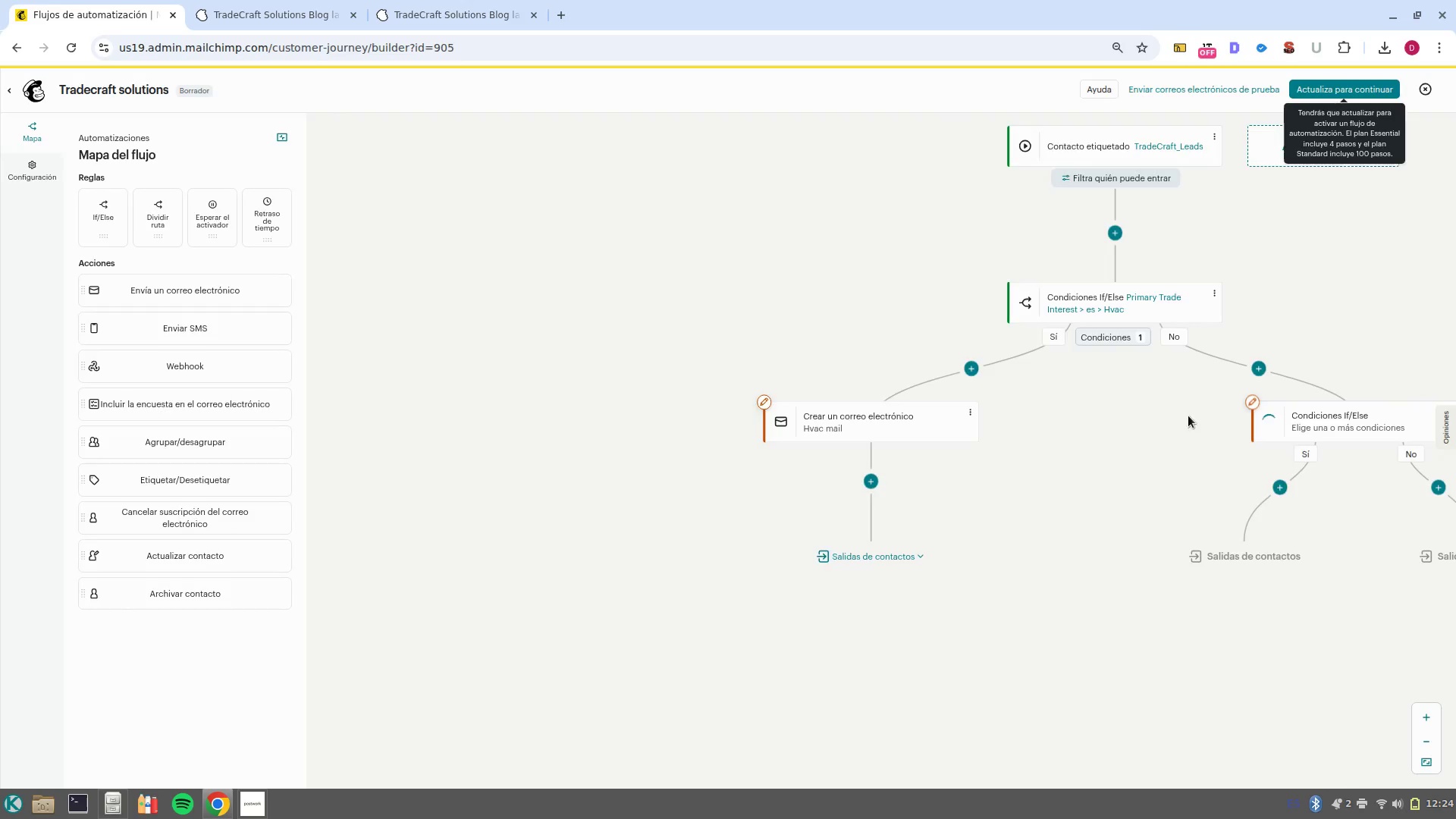 
left_click_drag(start_coordinate=[1117, 447], to_coordinate=[1009, 440])
 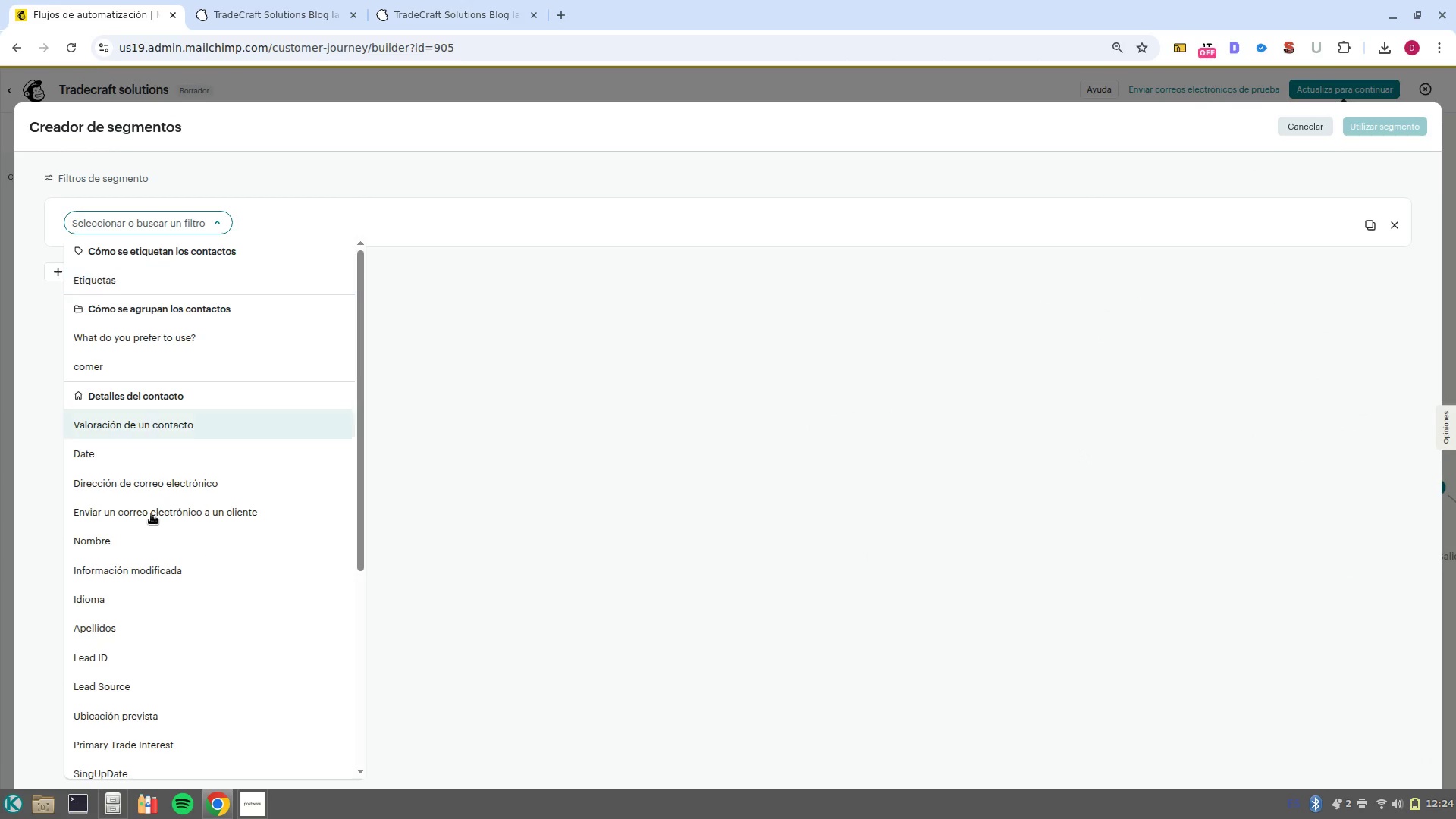 
scroll: coordinate [184, 682], scroll_direction: down, amount: 2.0
 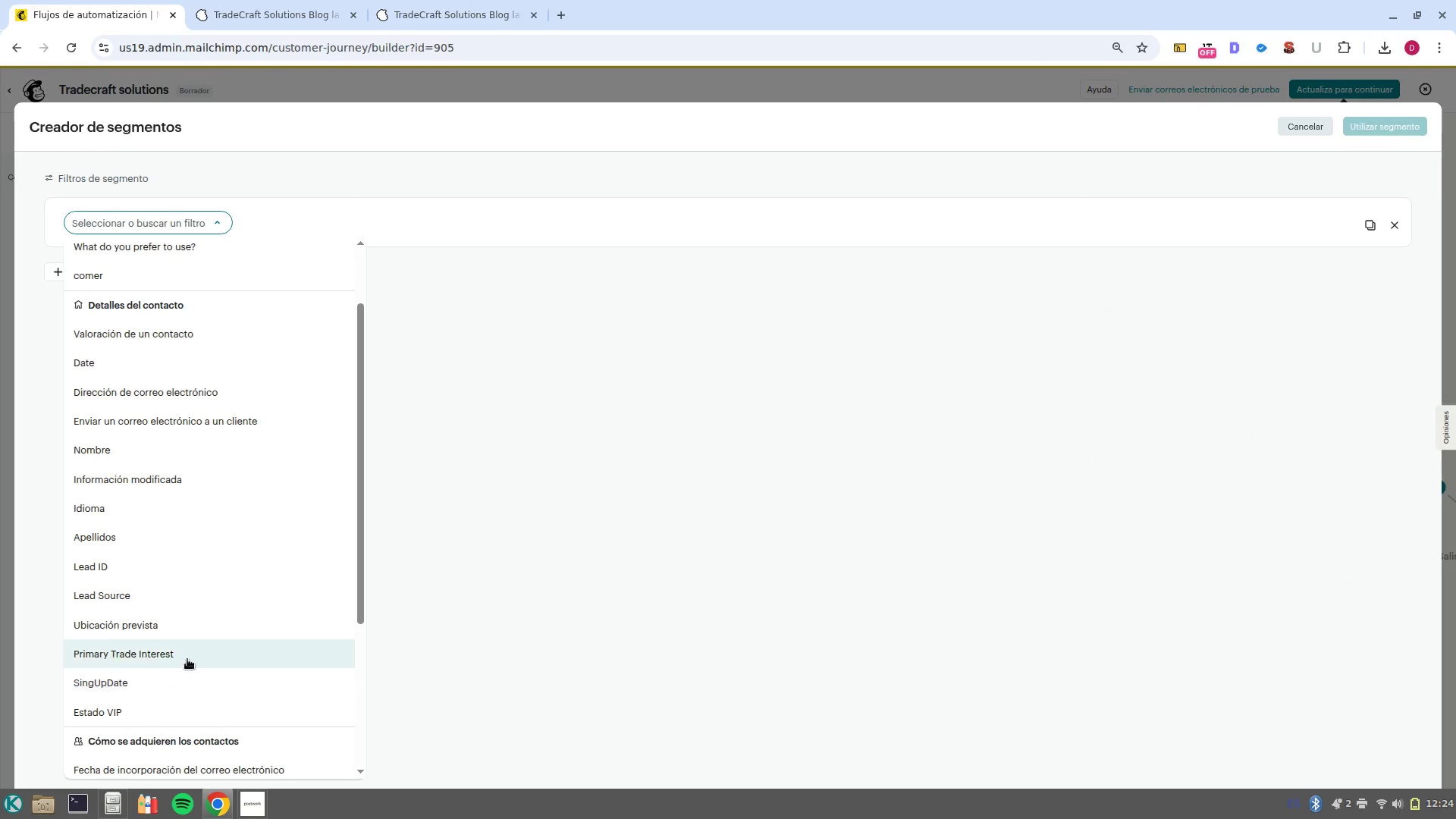 
left_click([187, 659])
 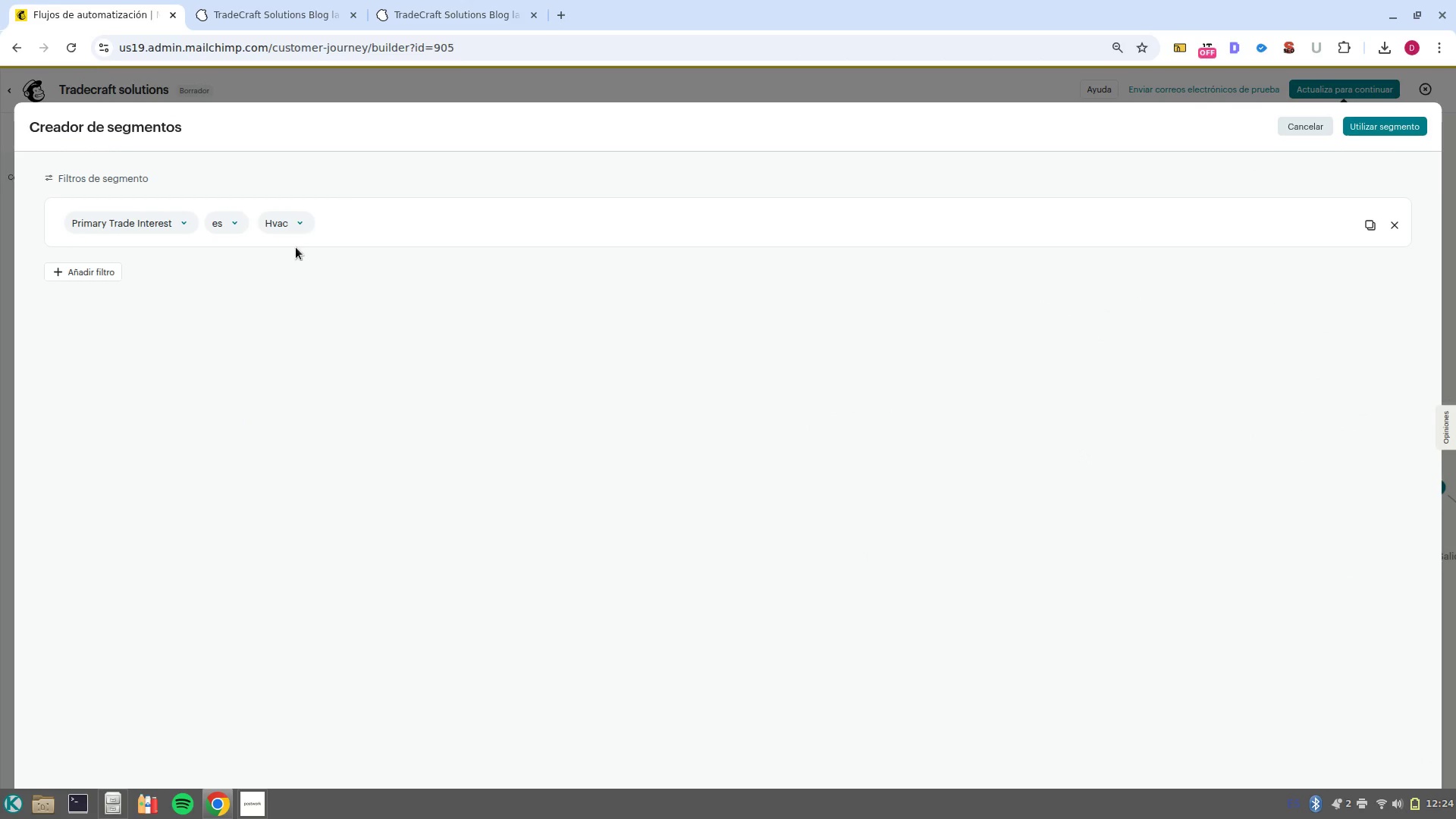 
left_click([296, 230])
 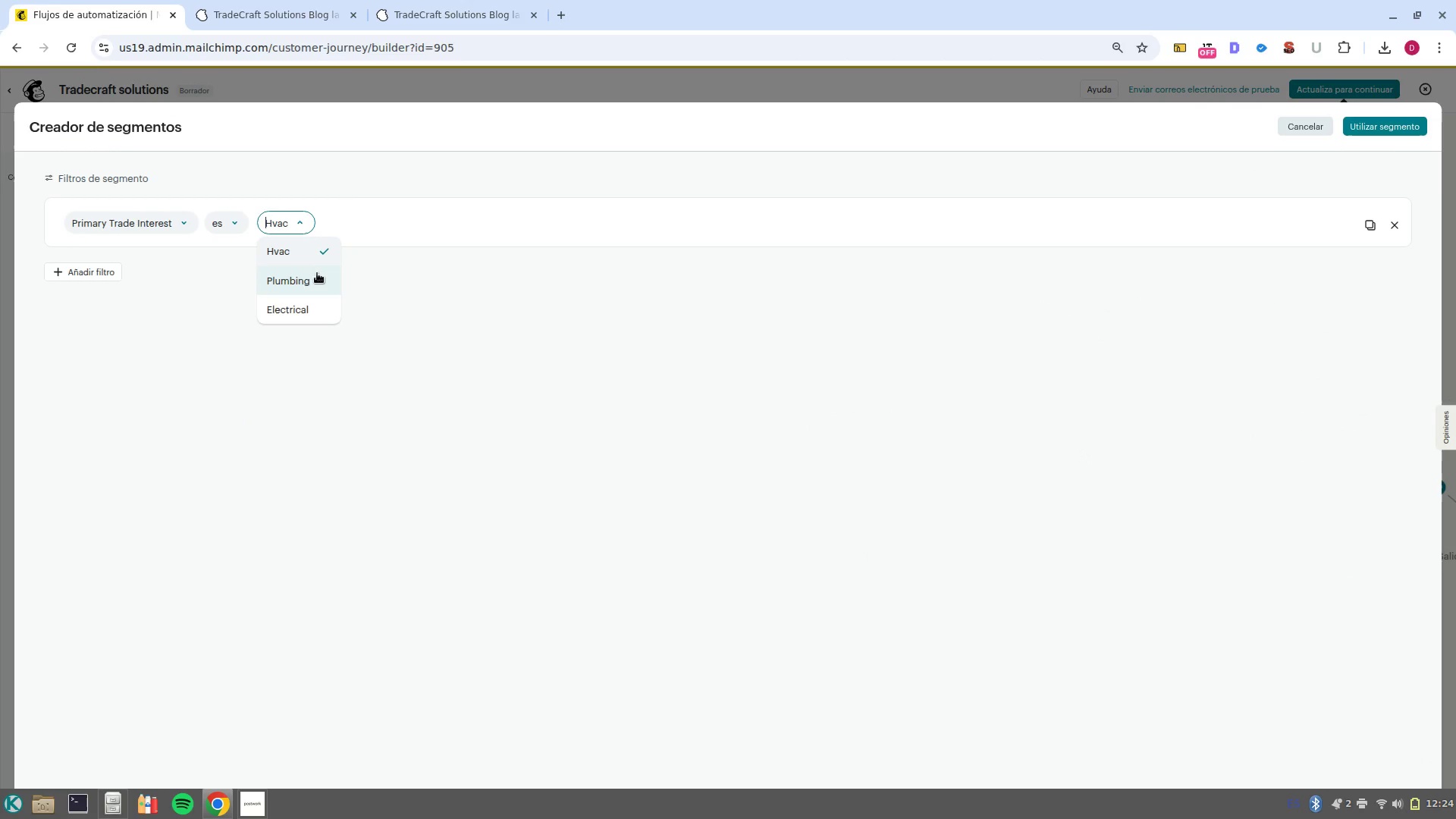 
left_click([317, 275])
 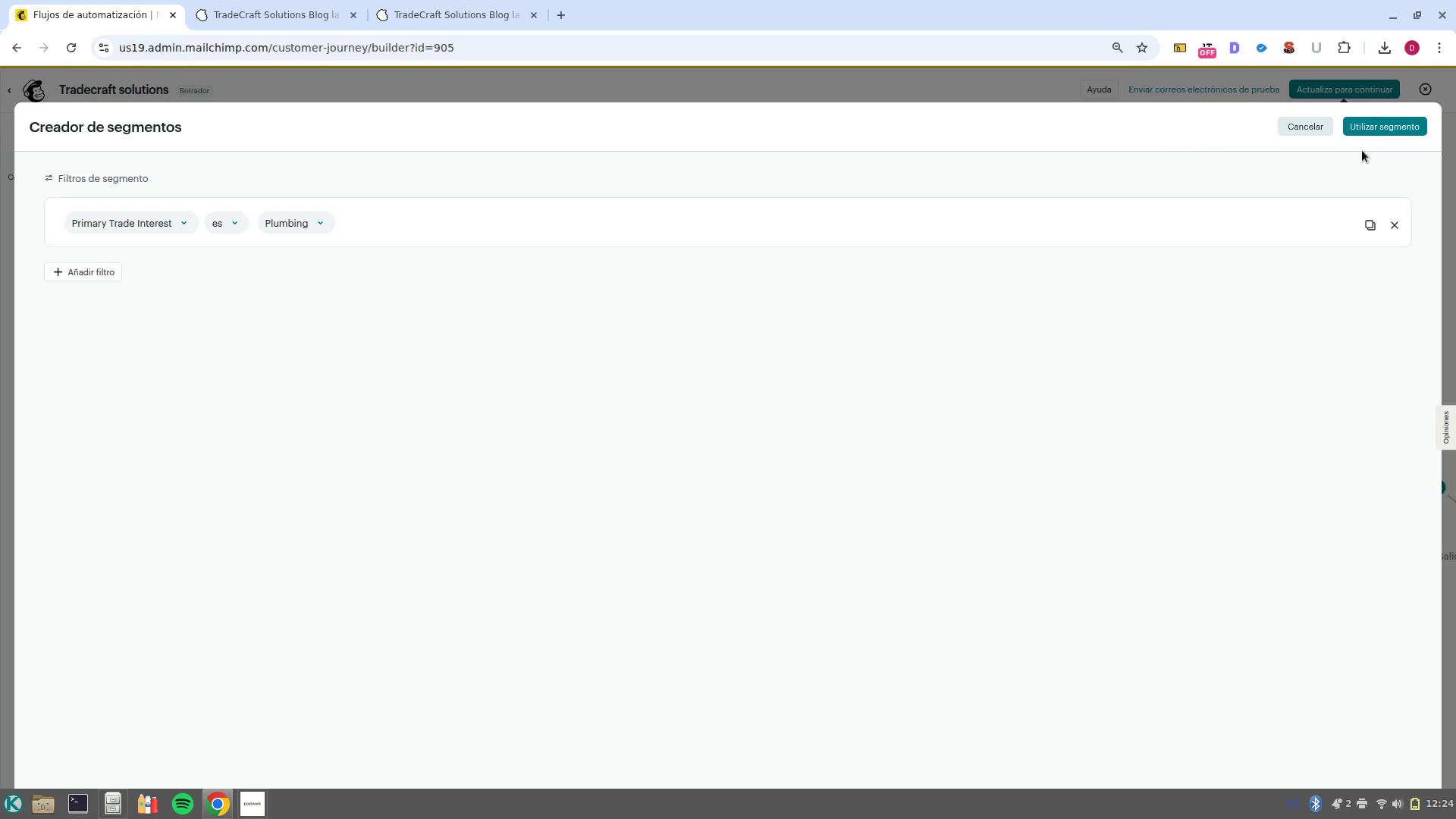 
left_click([1368, 133])
 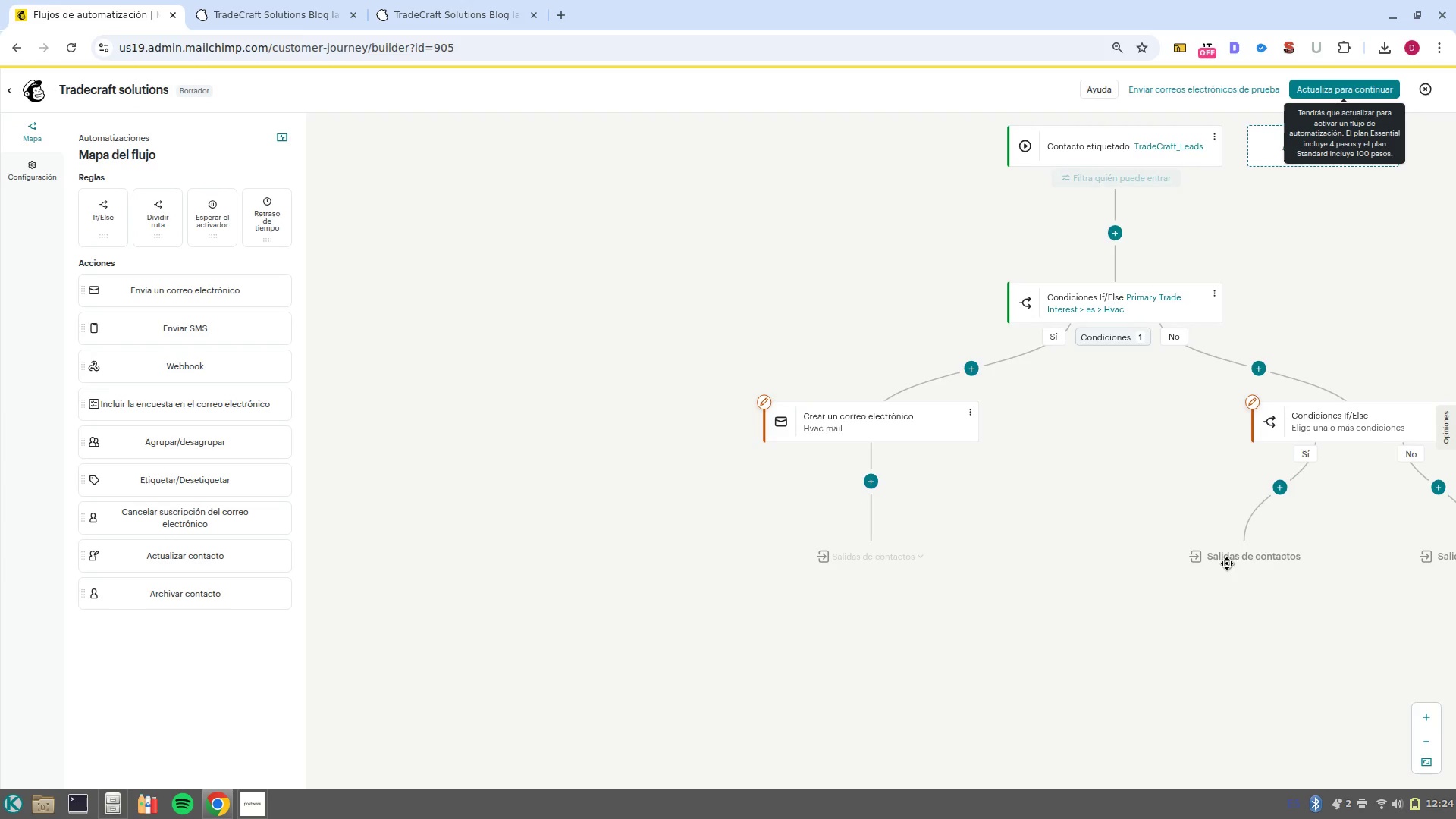 
left_click_drag(start_coordinate=[1206, 570], to_coordinate=[730, 519])
 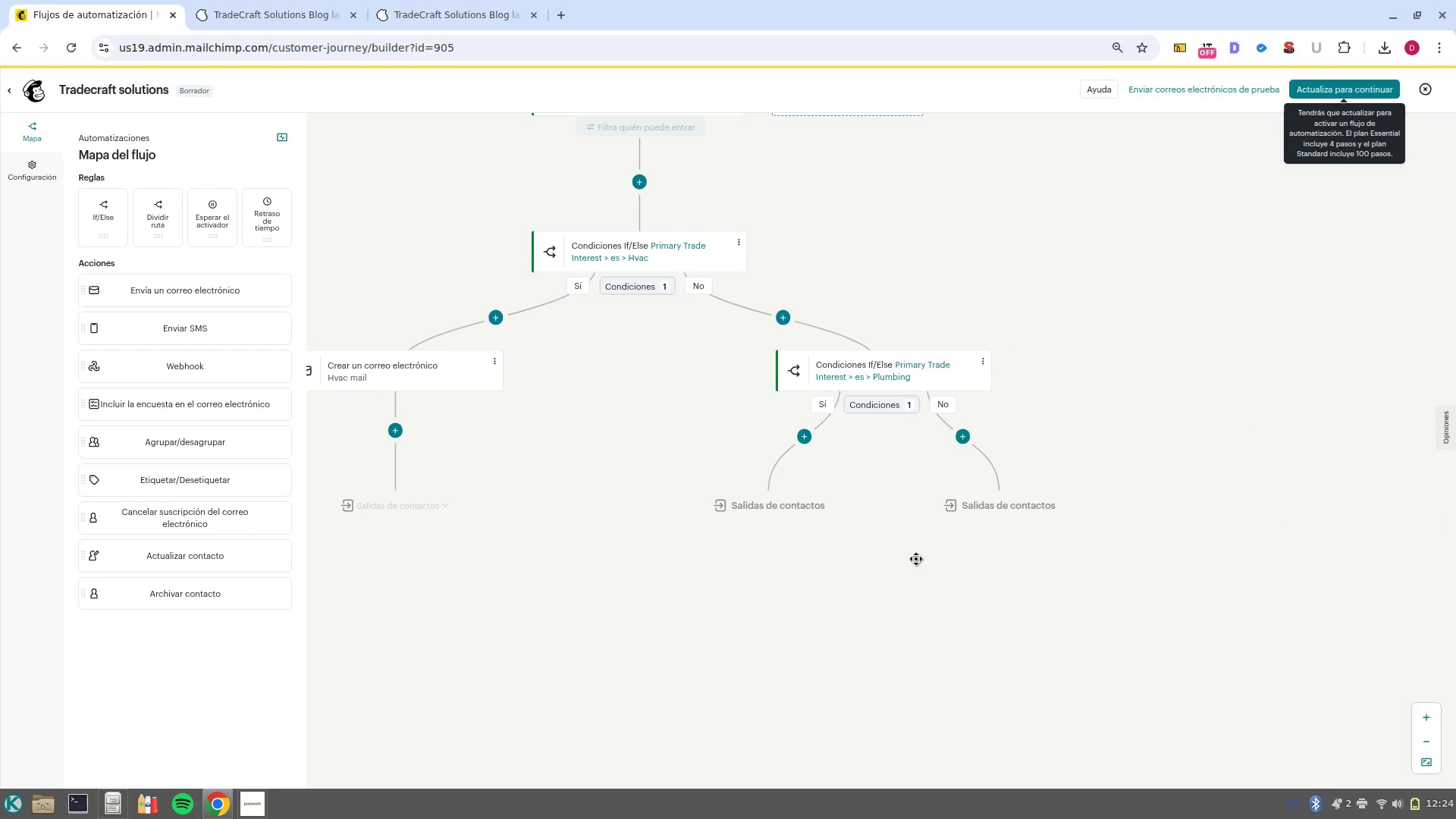 
left_click_drag(start_coordinate=[916, 559], to_coordinate=[934, 576])
 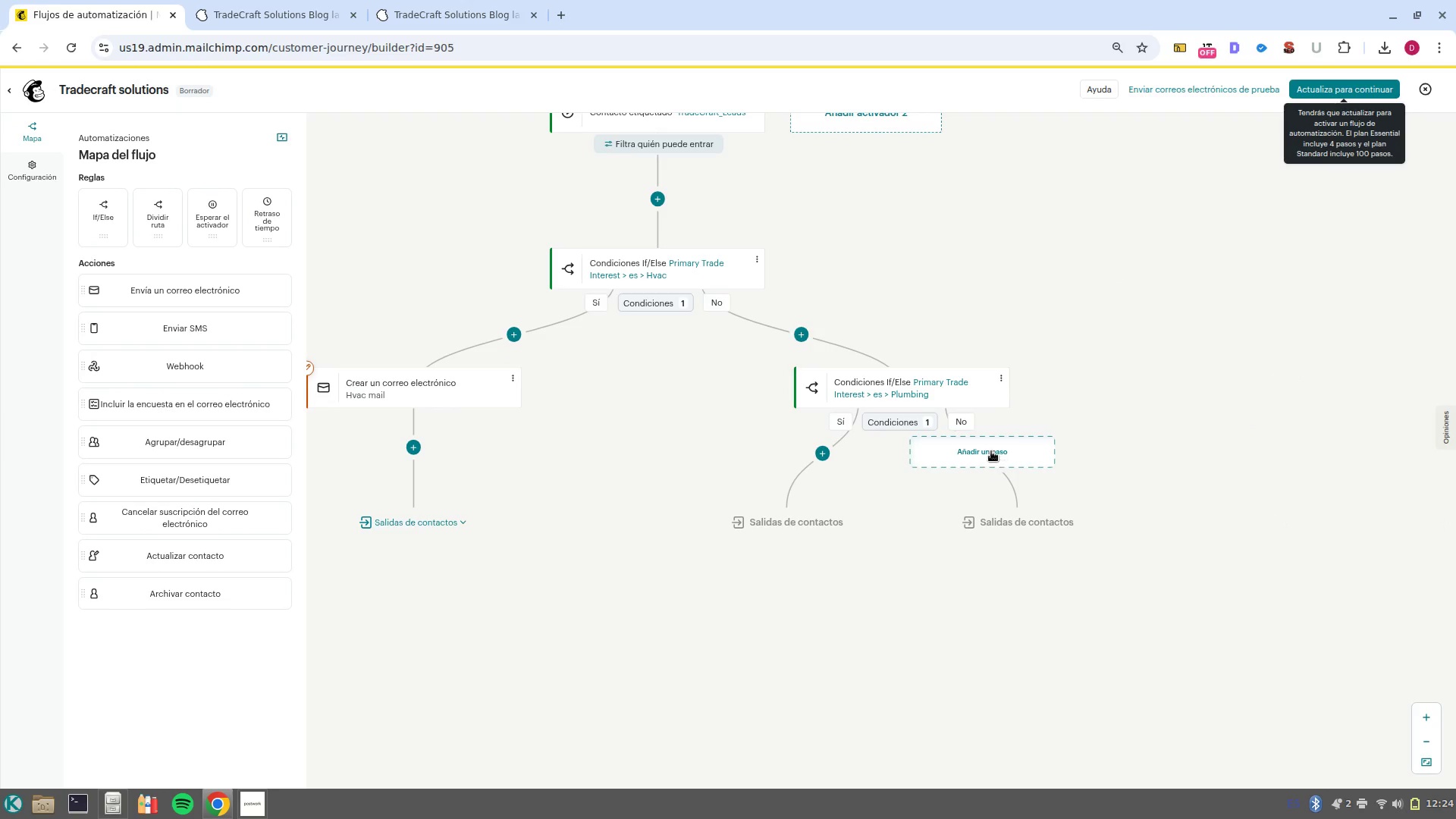 
left_click([990, 447])
 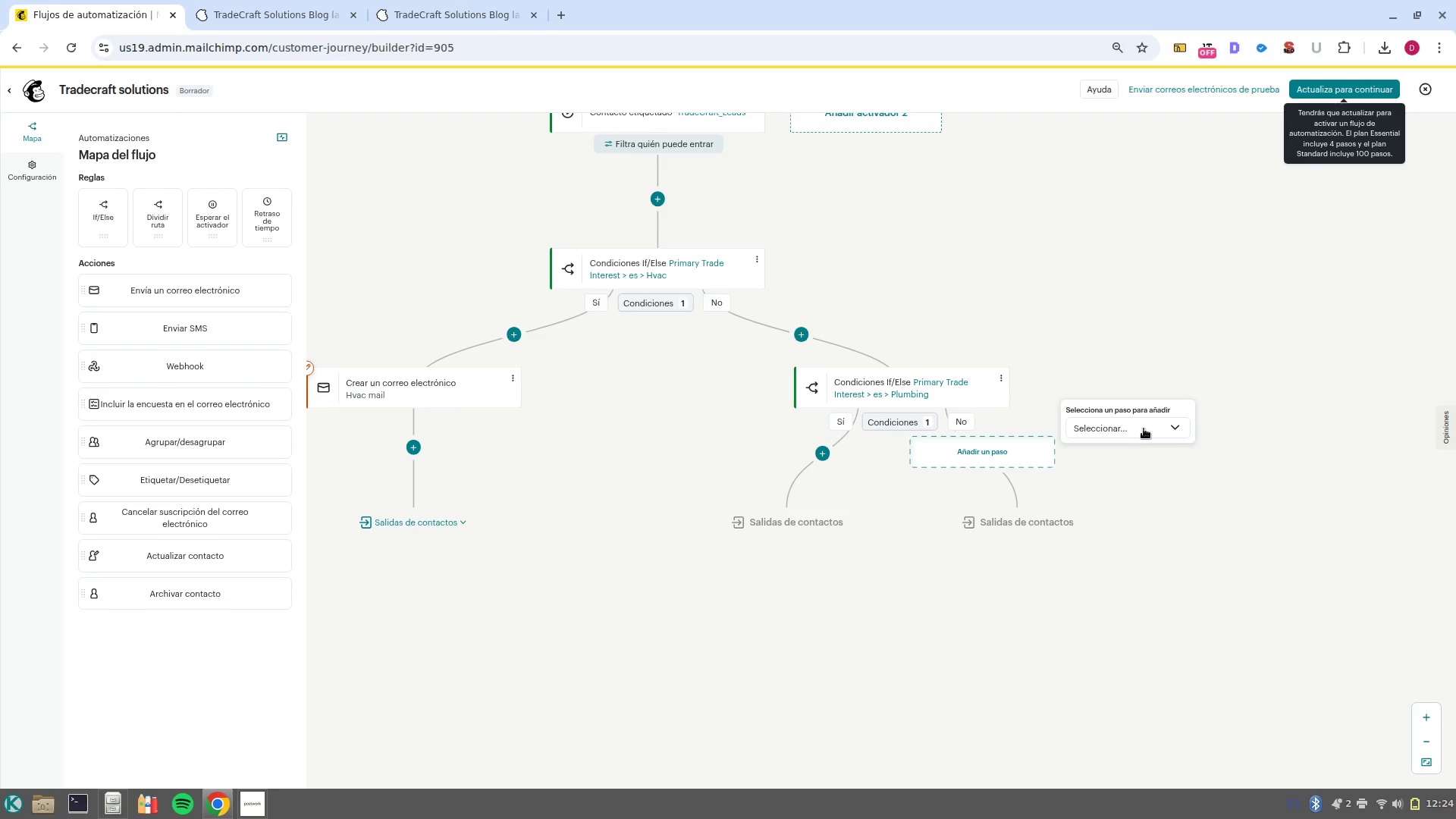 
left_click([1163, 424])
 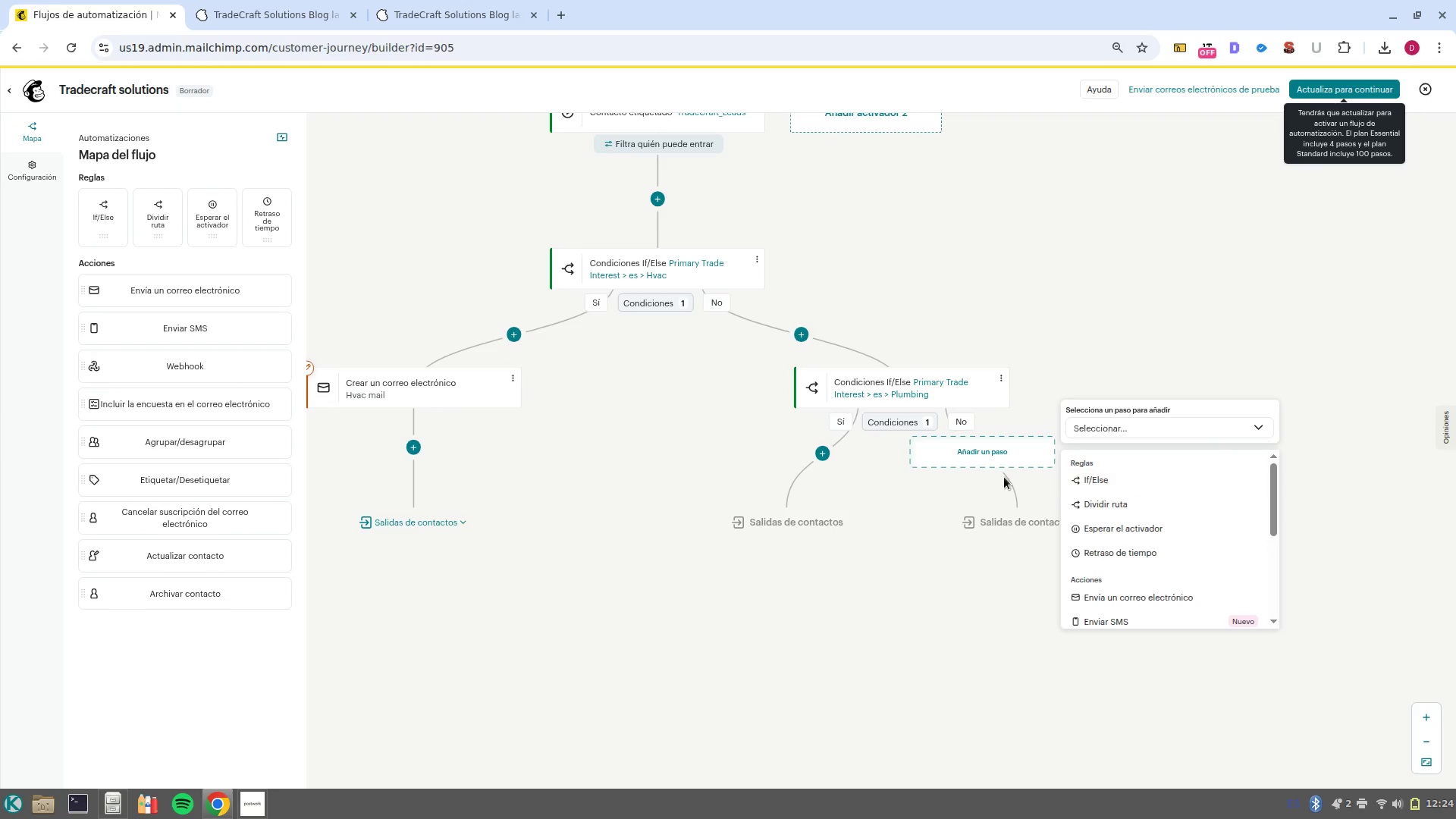 
left_click([821, 439])
 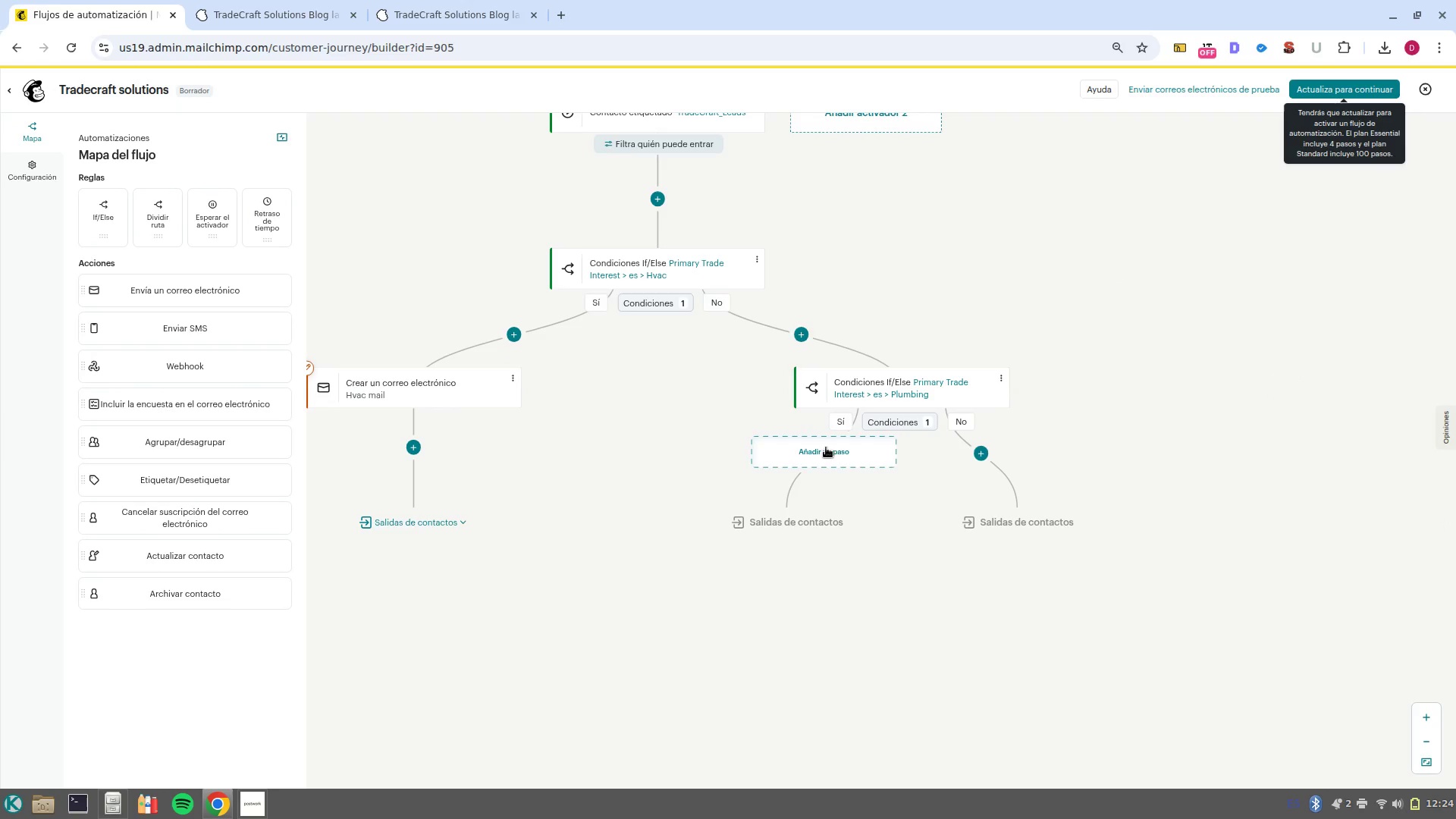 
left_click([843, 456])
 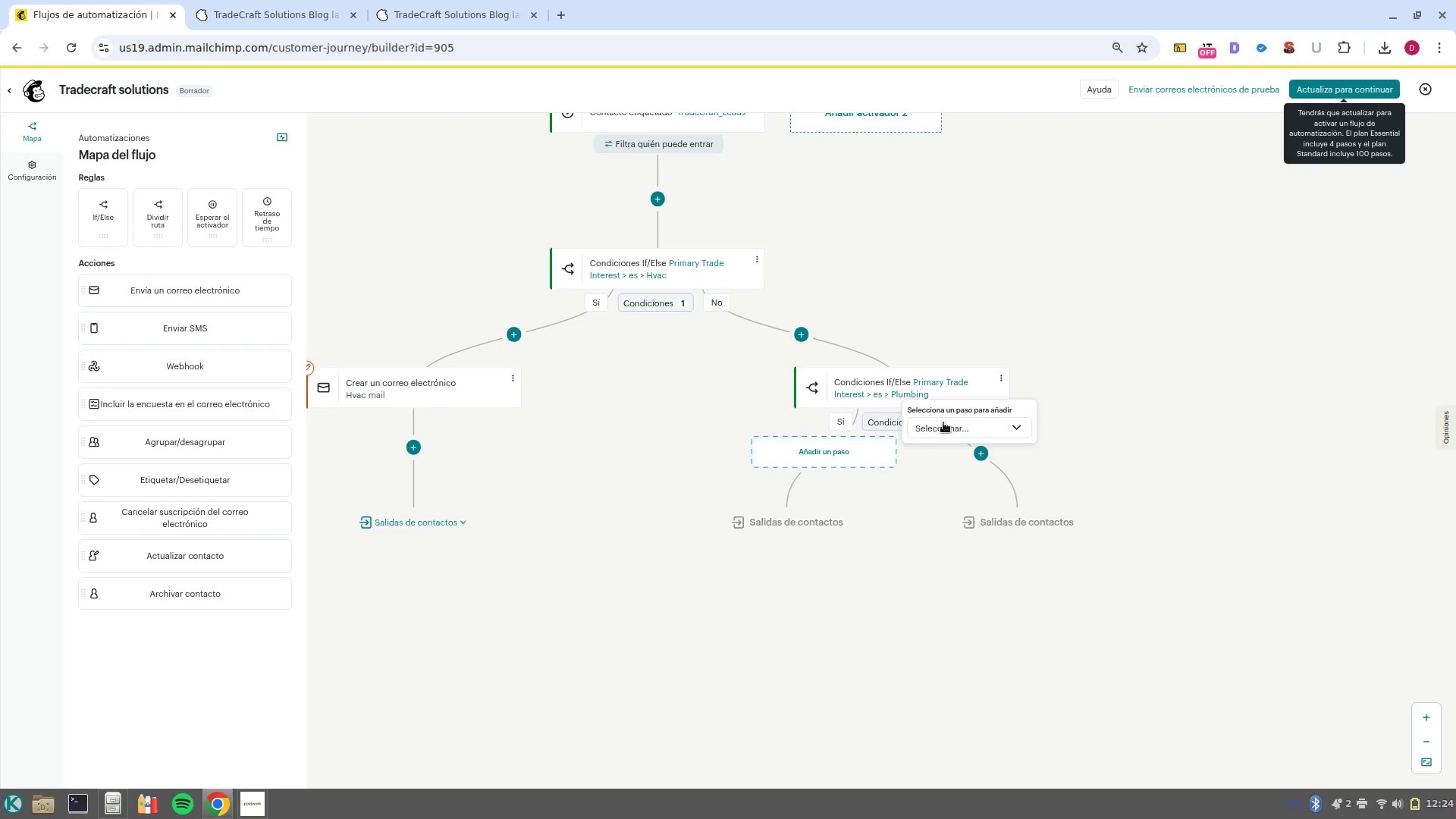 
left_click([954, 430])
 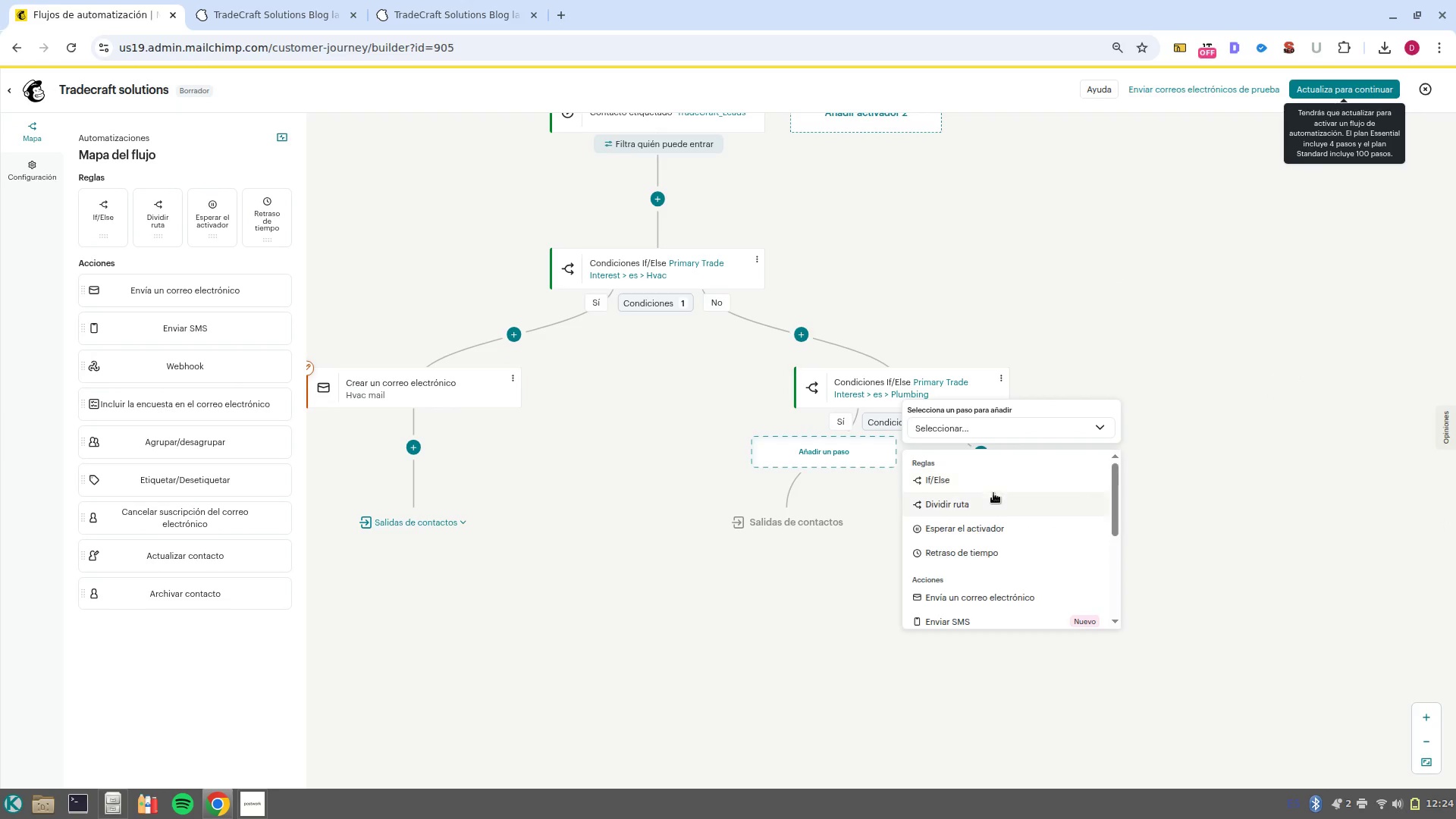 
left_click([809, 485])
 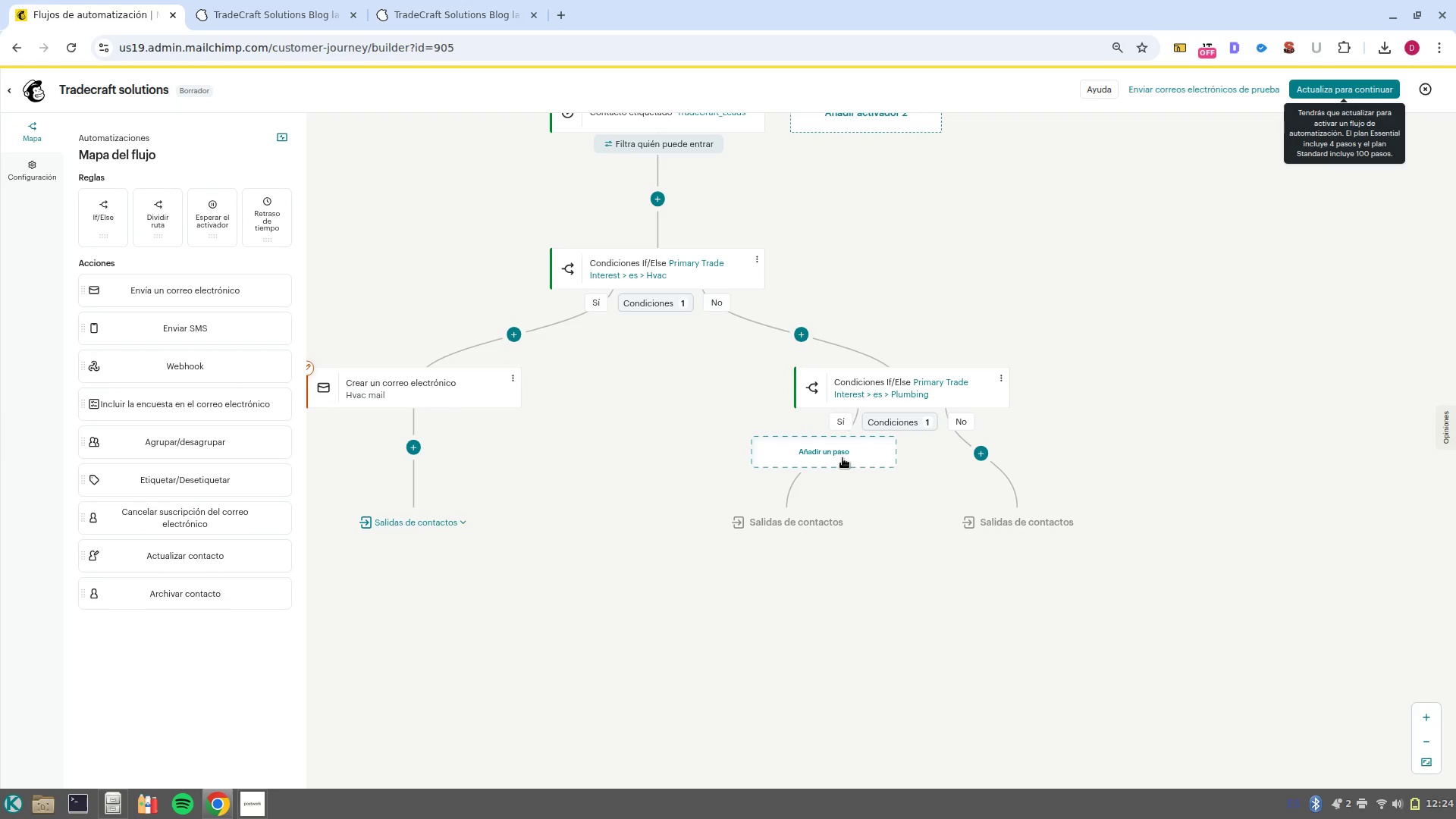 
left_click([837, 458])
 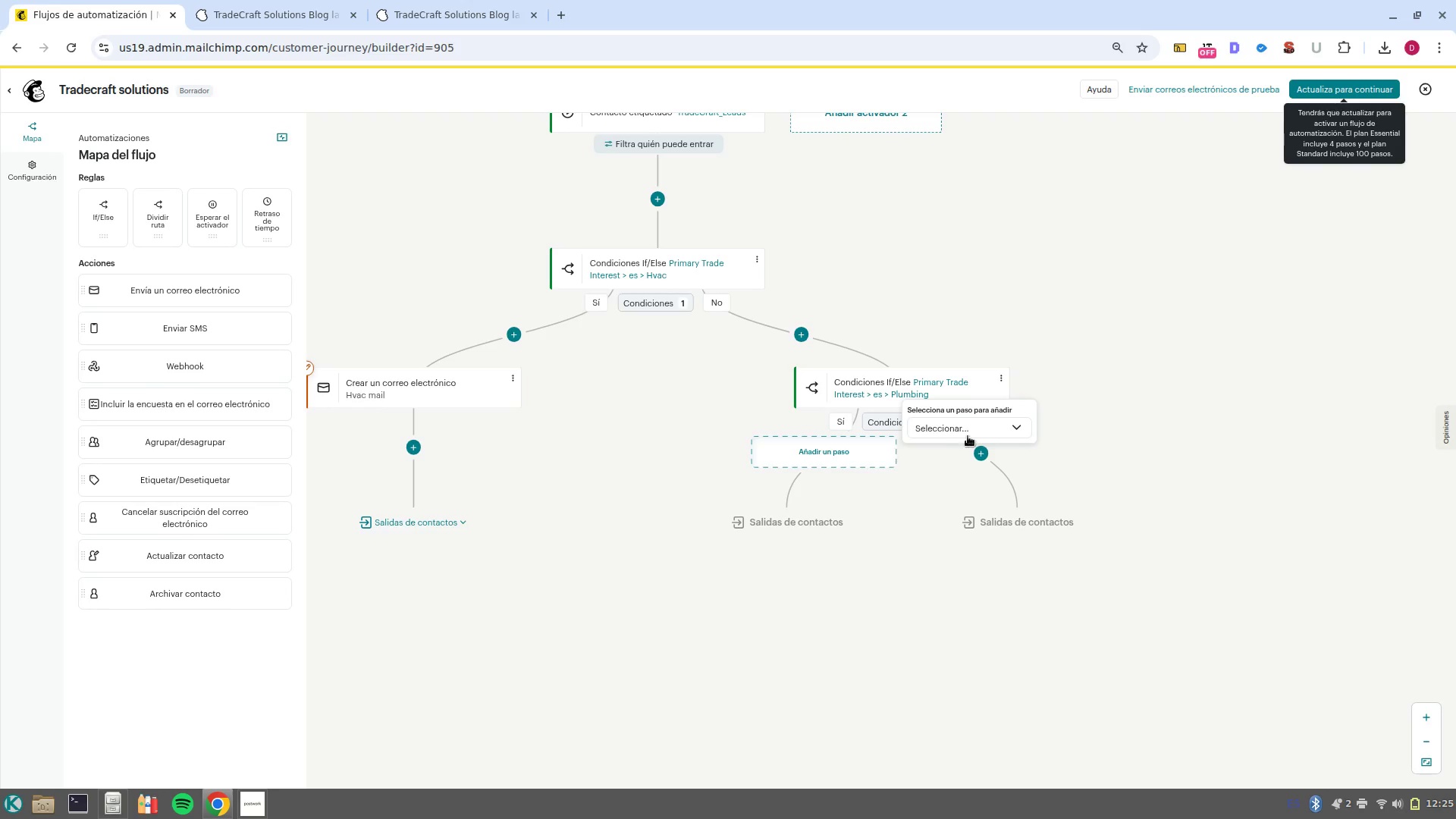 
left_click([968, 436])
 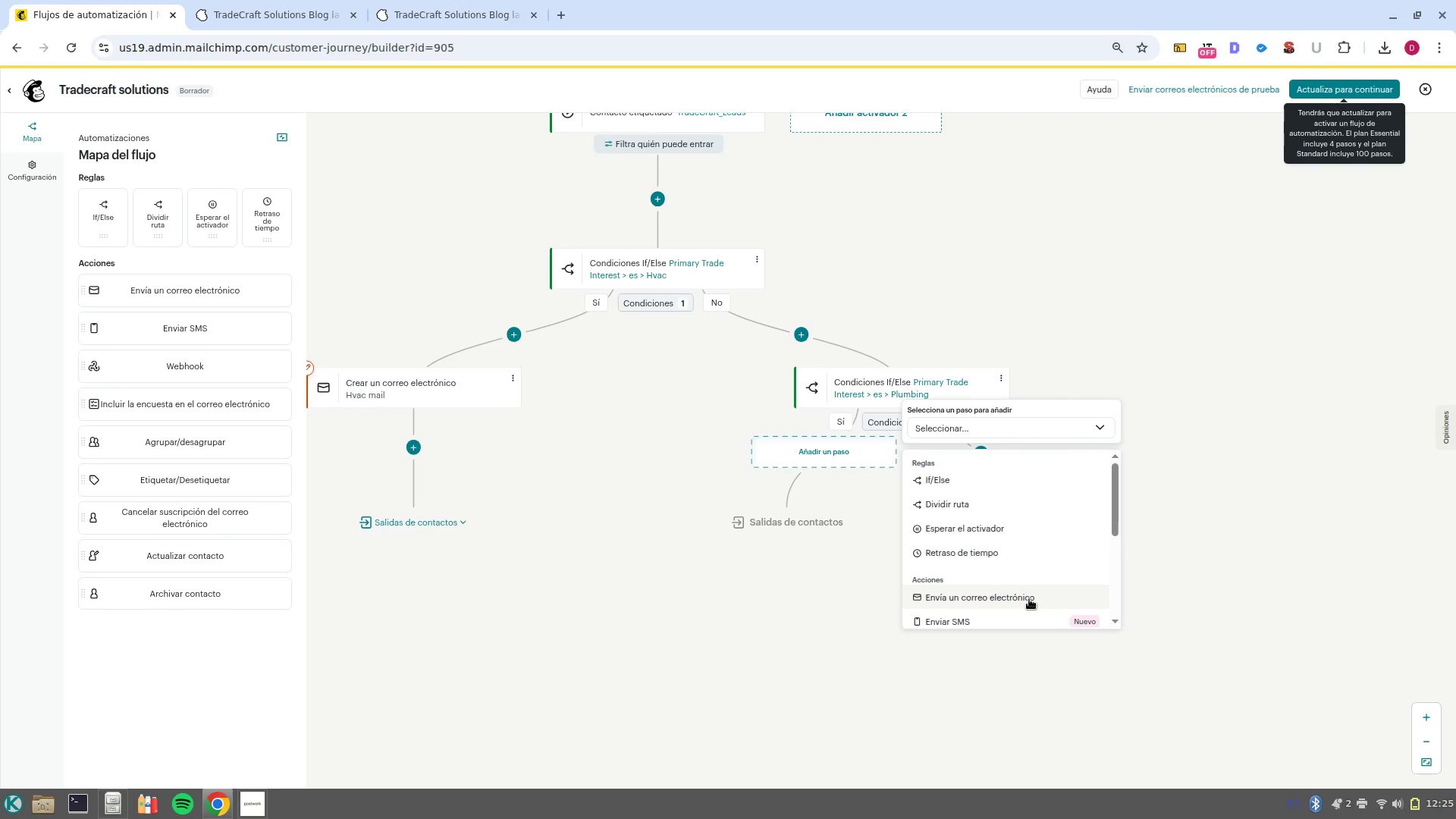 
left_click([1029, 599])
 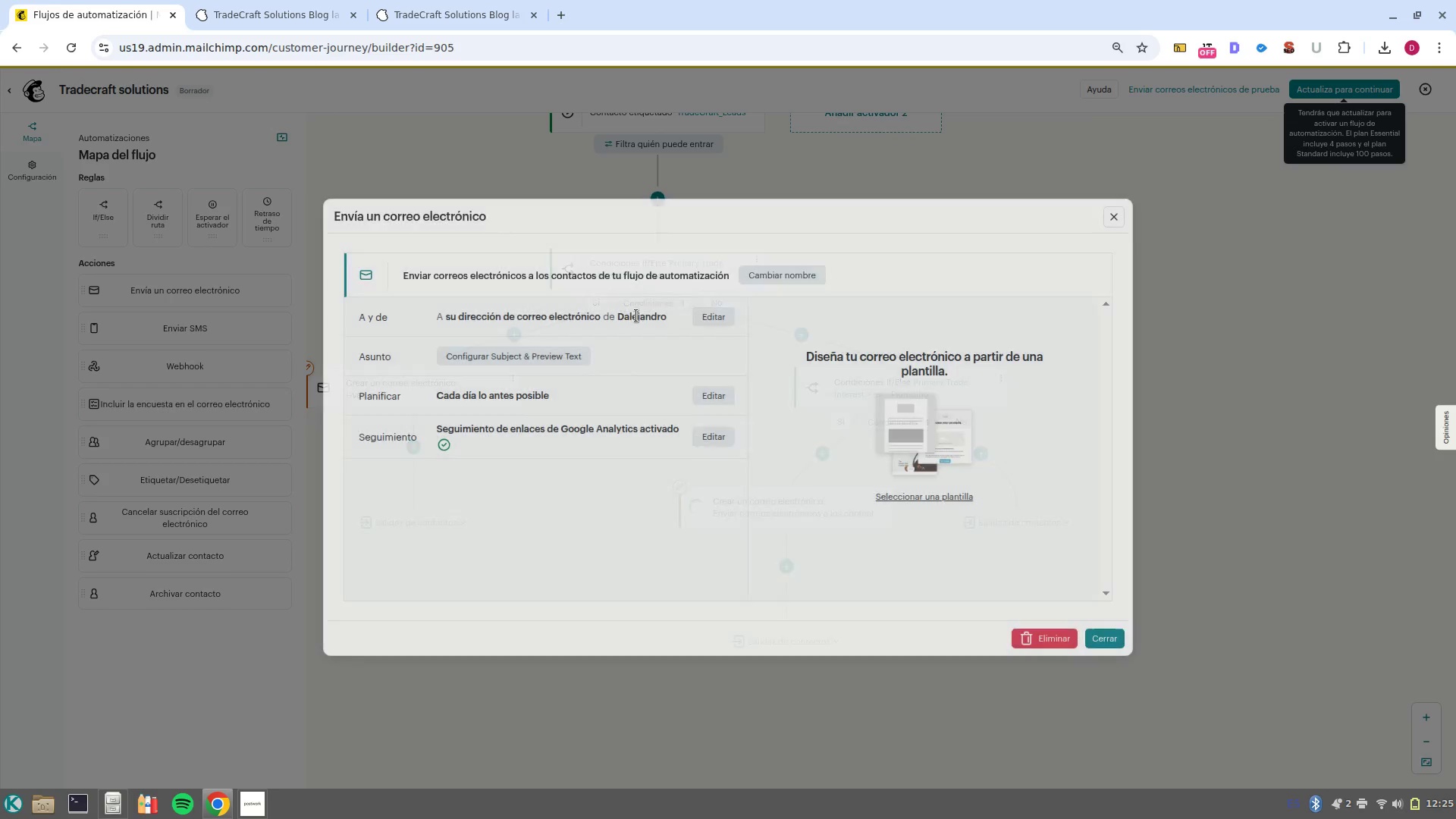 
left_click([791, 271])
 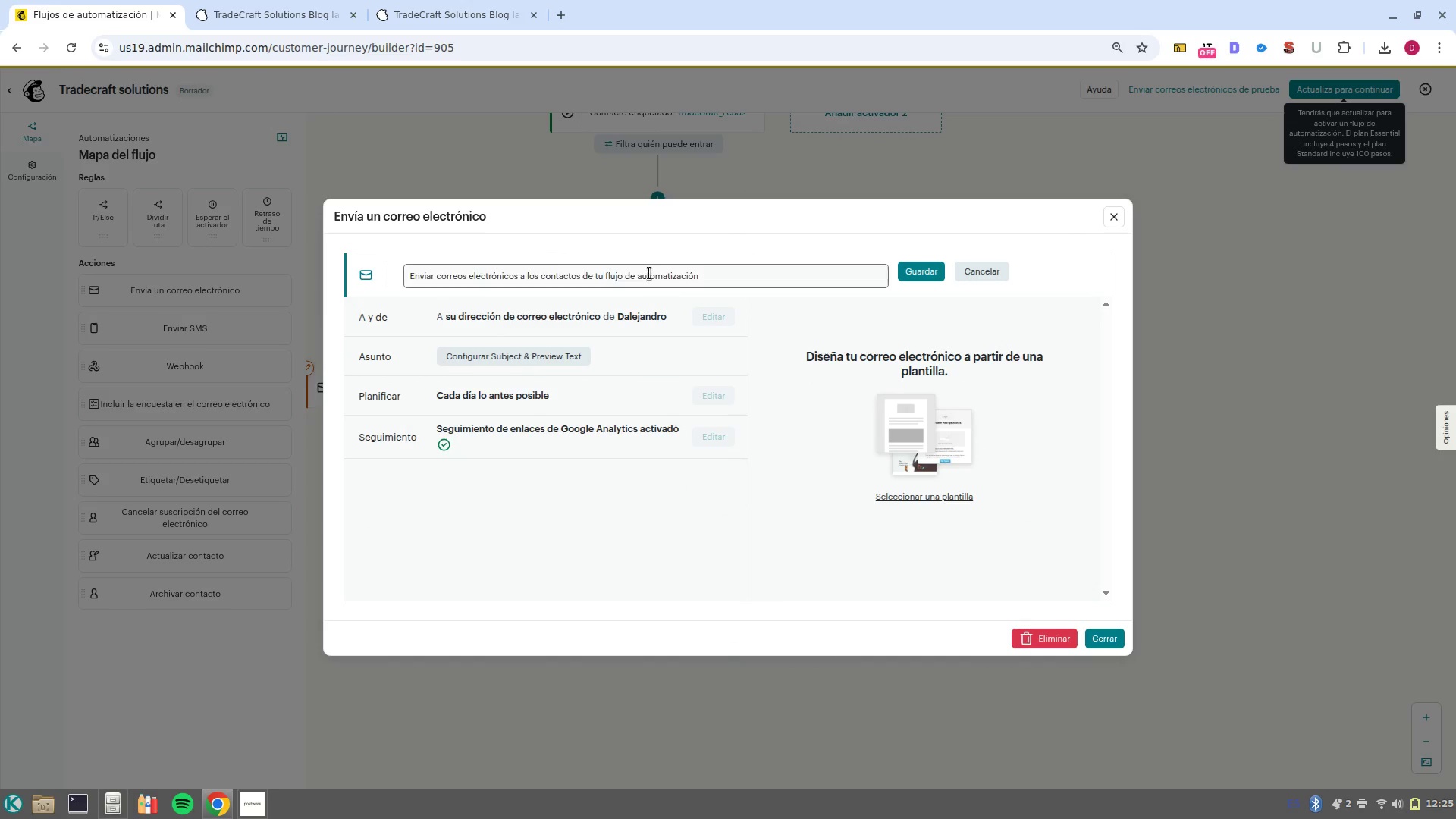 
double_click([649, 273])
 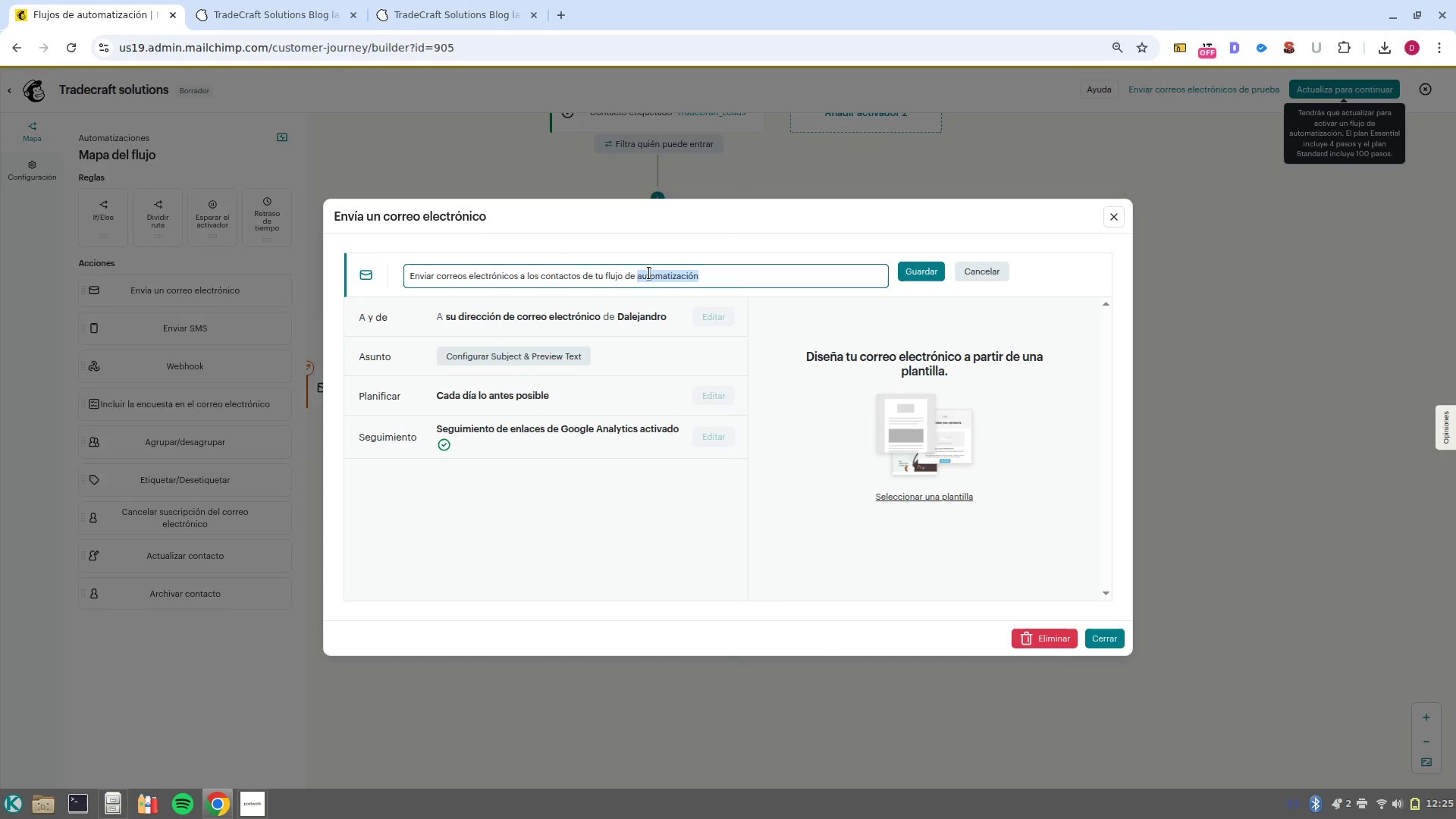 
triple_click([649, 273])
 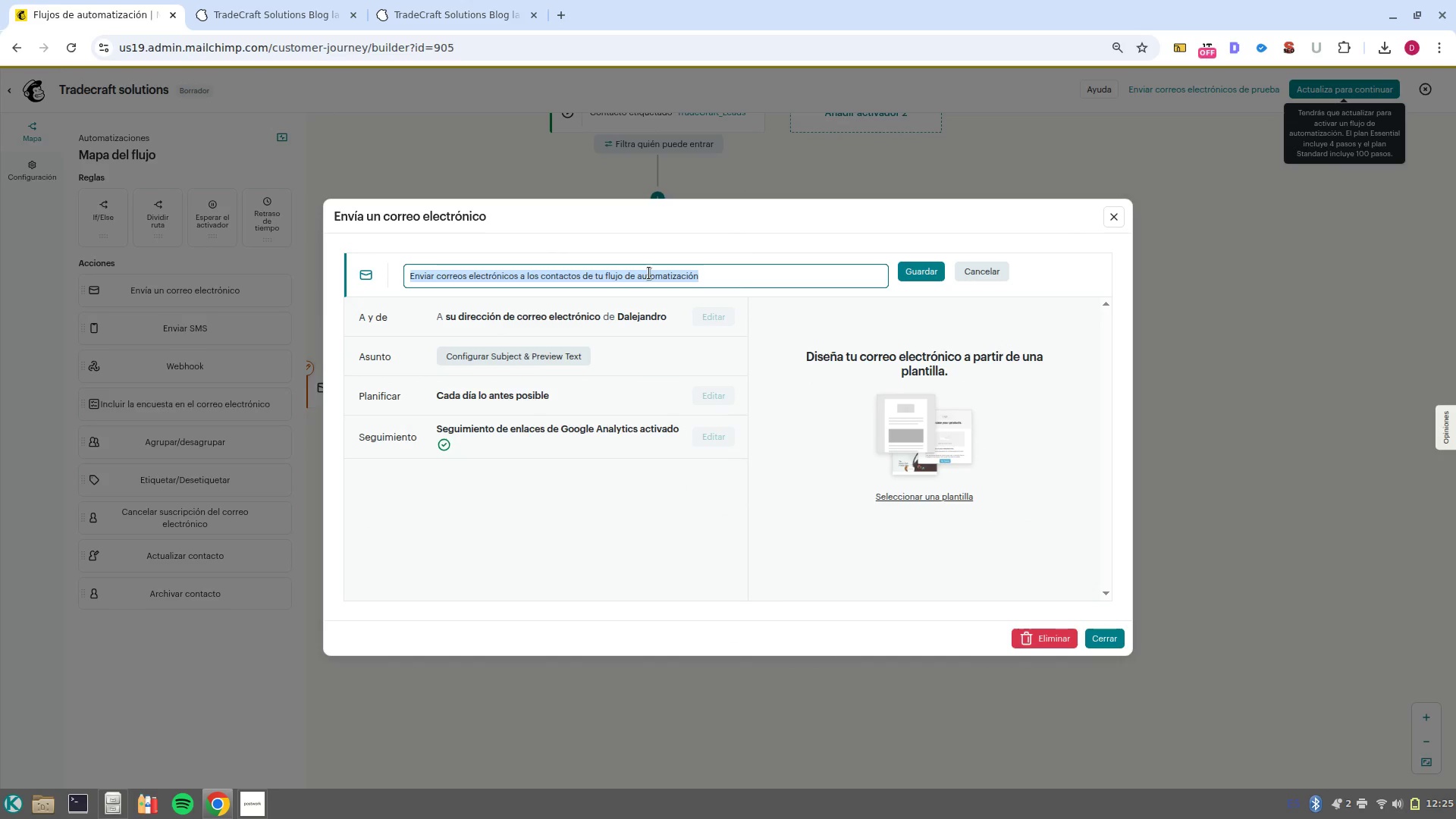 
key(Shift+ShiftLeft)
 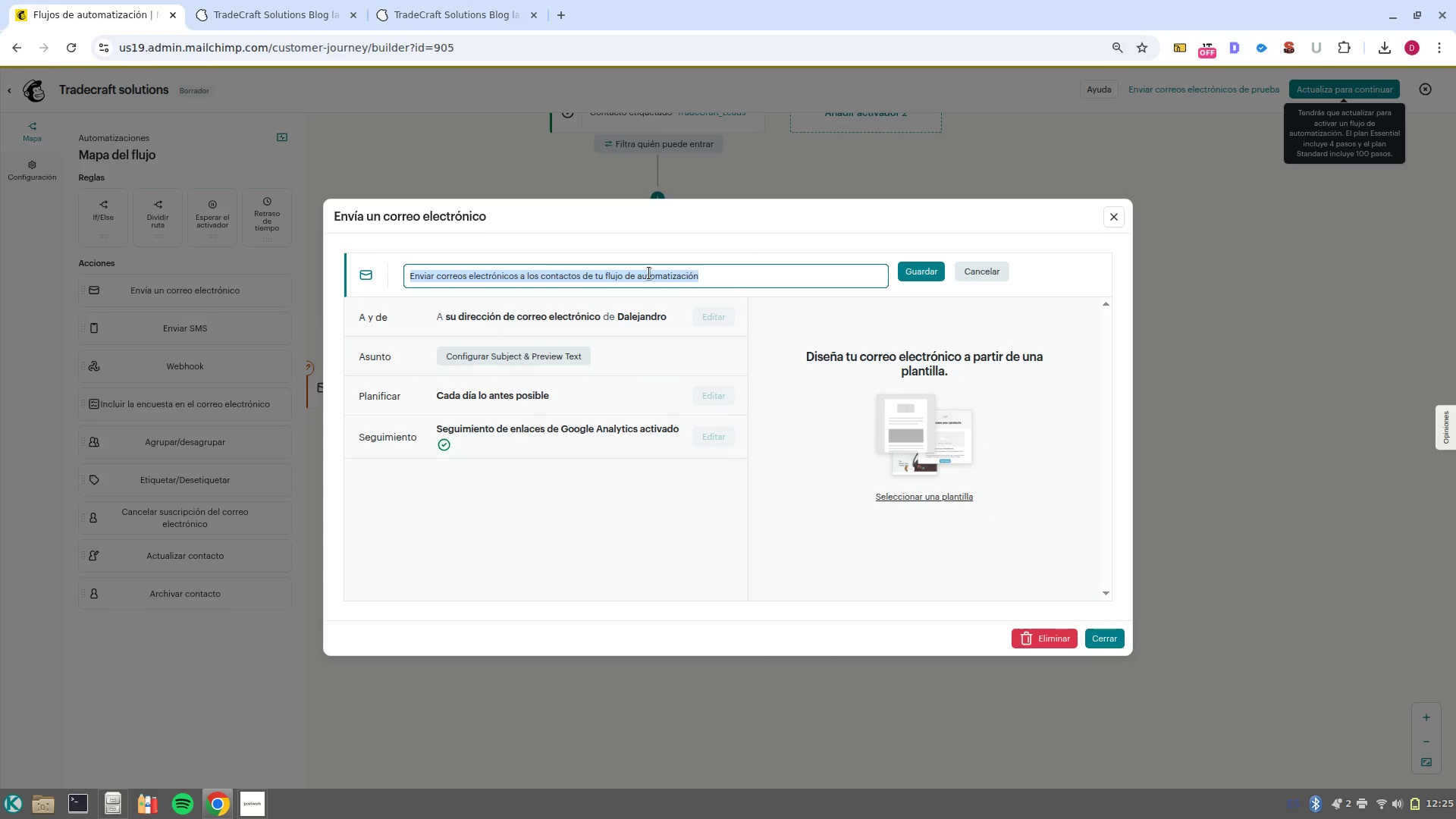 
key(Shift+P)
 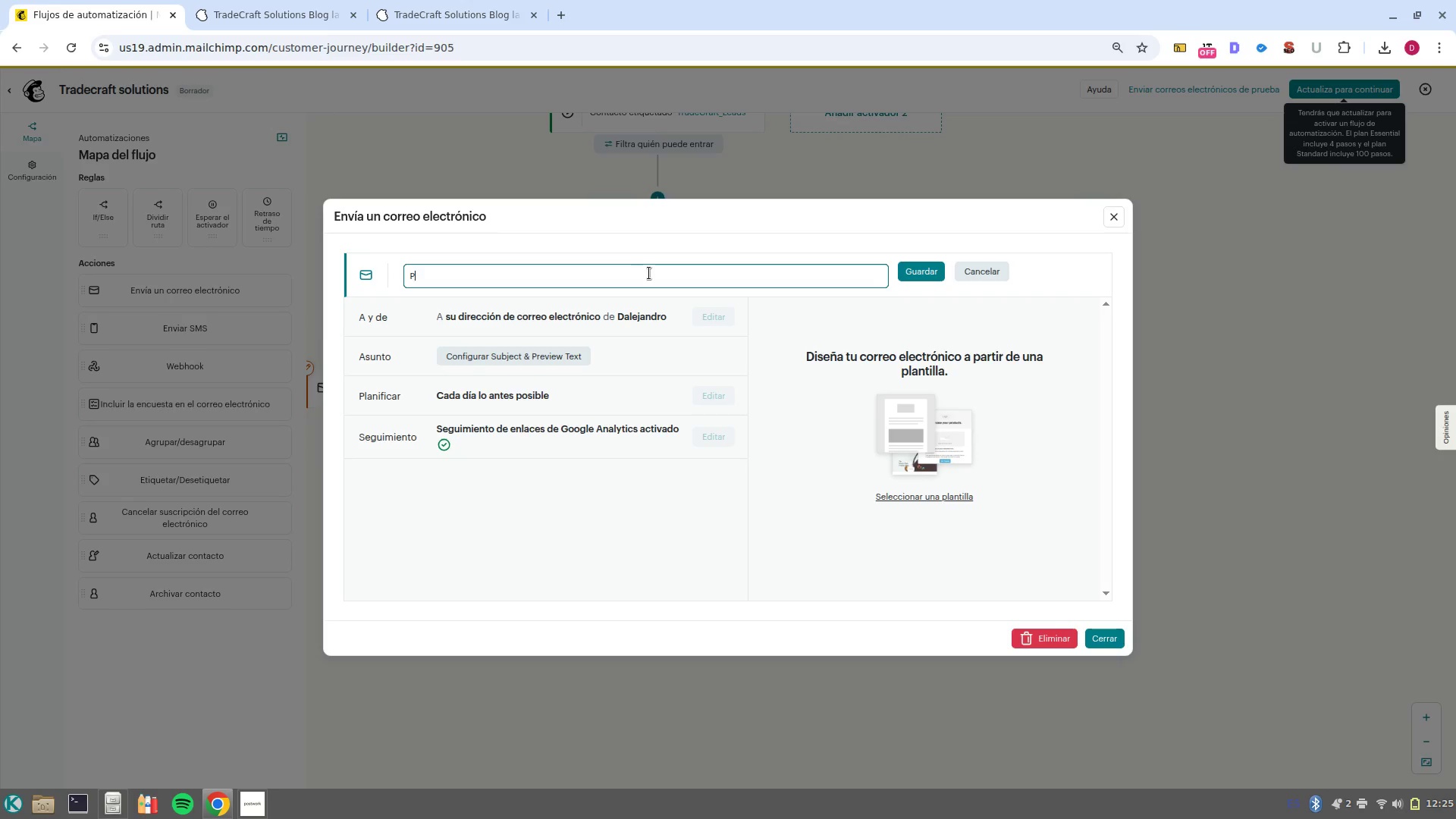 
key(Backspace)
key(Backspace)
type(Email, pu)
key(Backspace)
type(lumbing)
 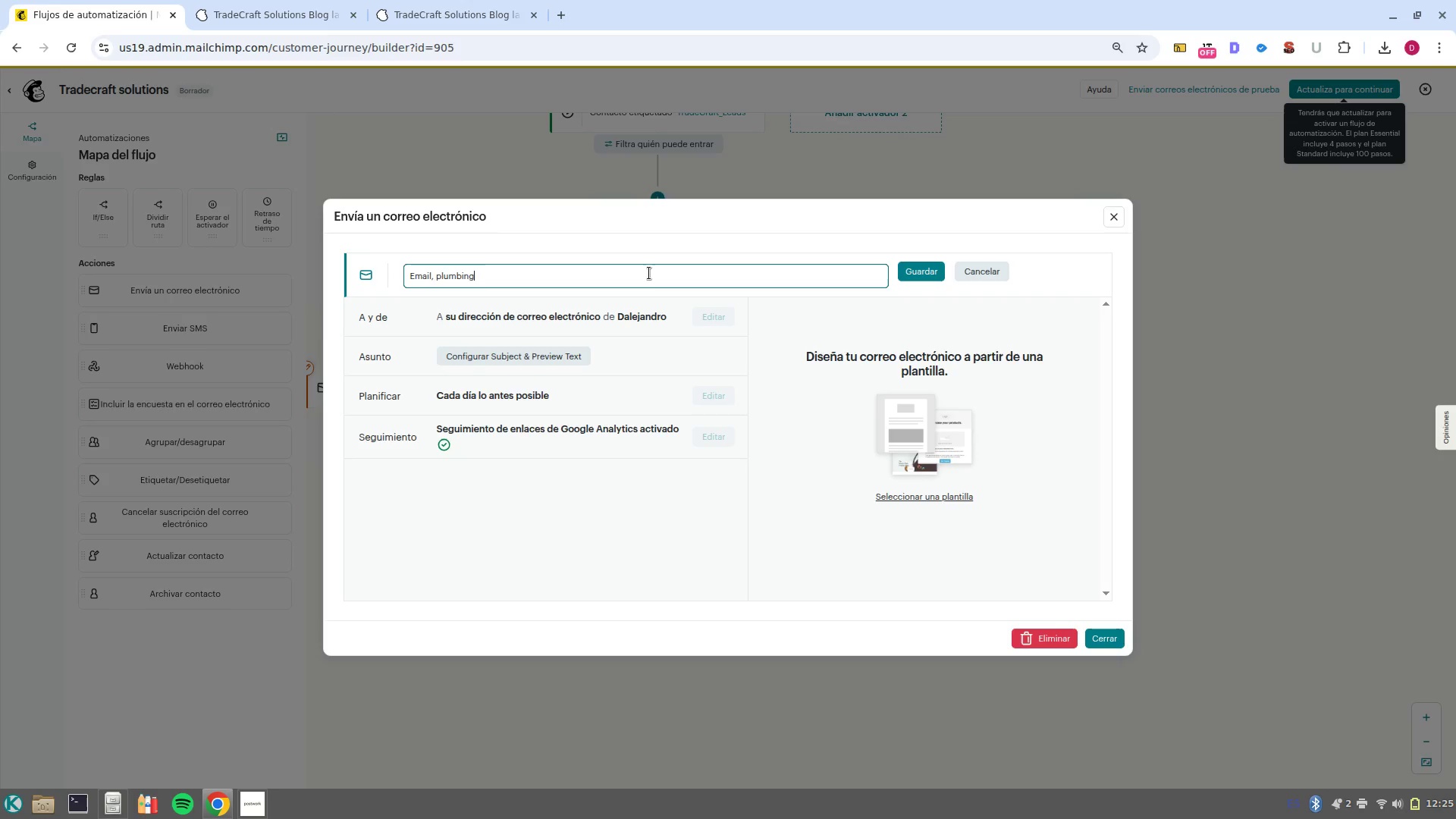 